 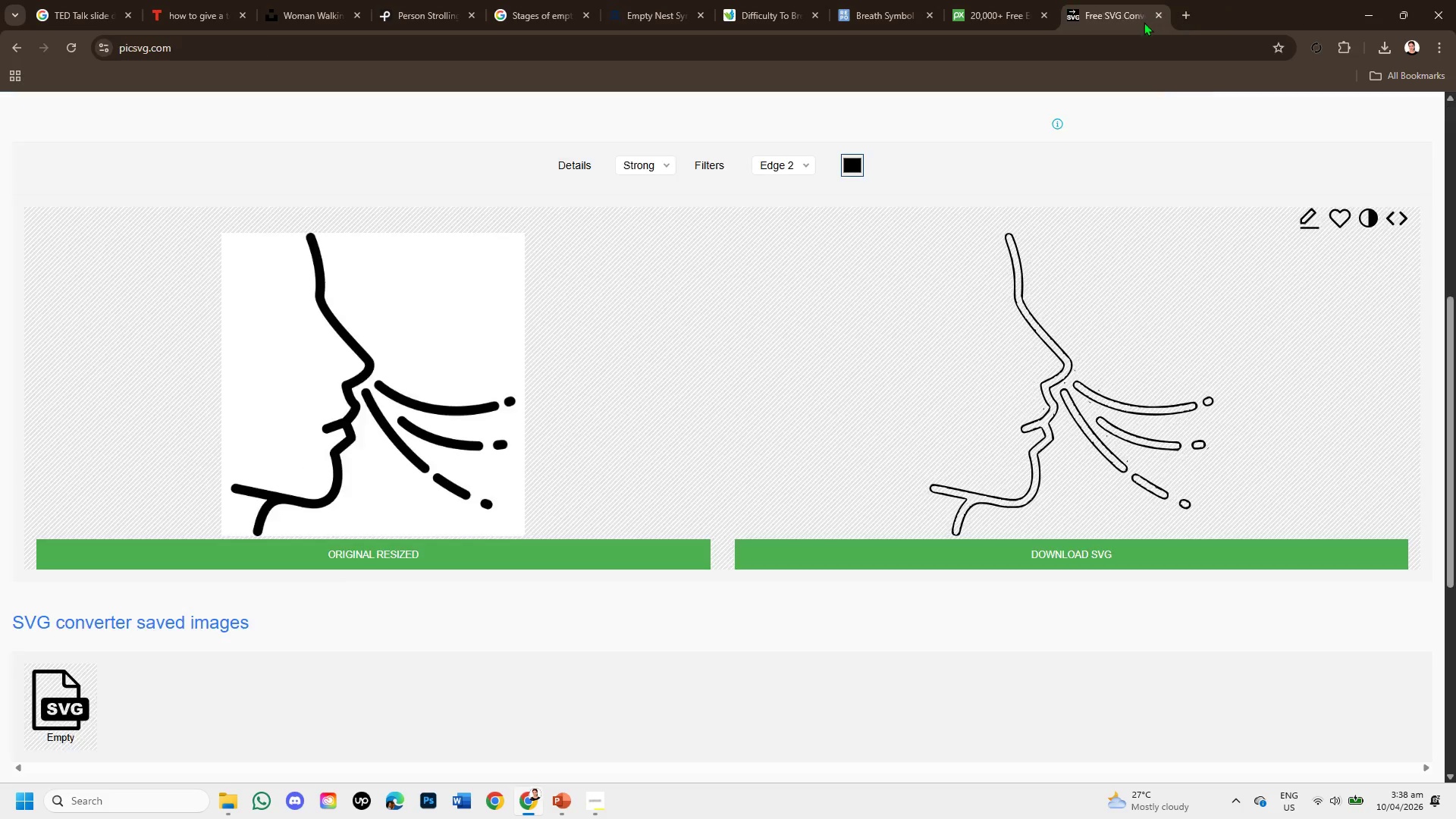 
left_click([1158, 11])
 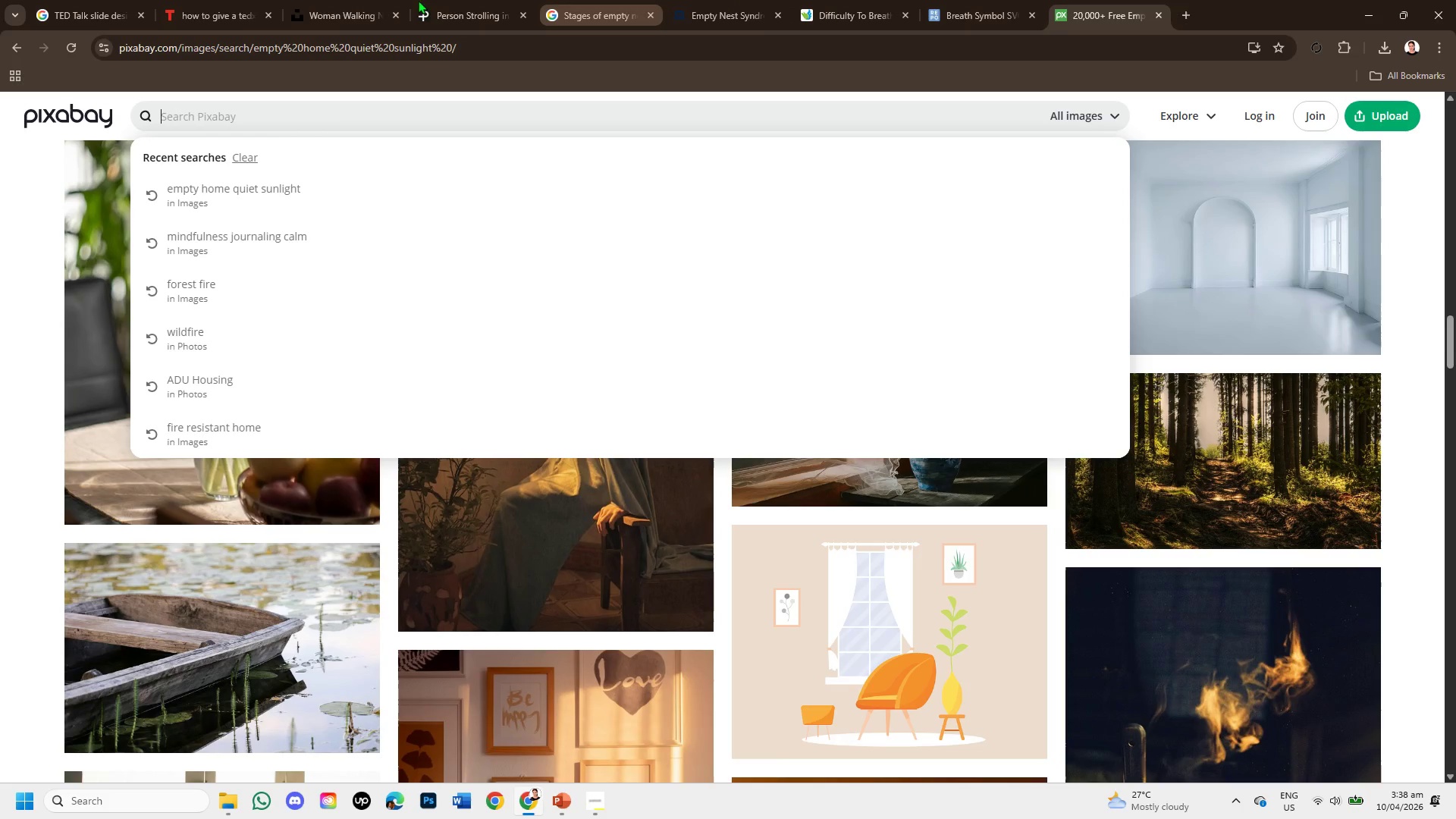 
left_click([338, 0])
 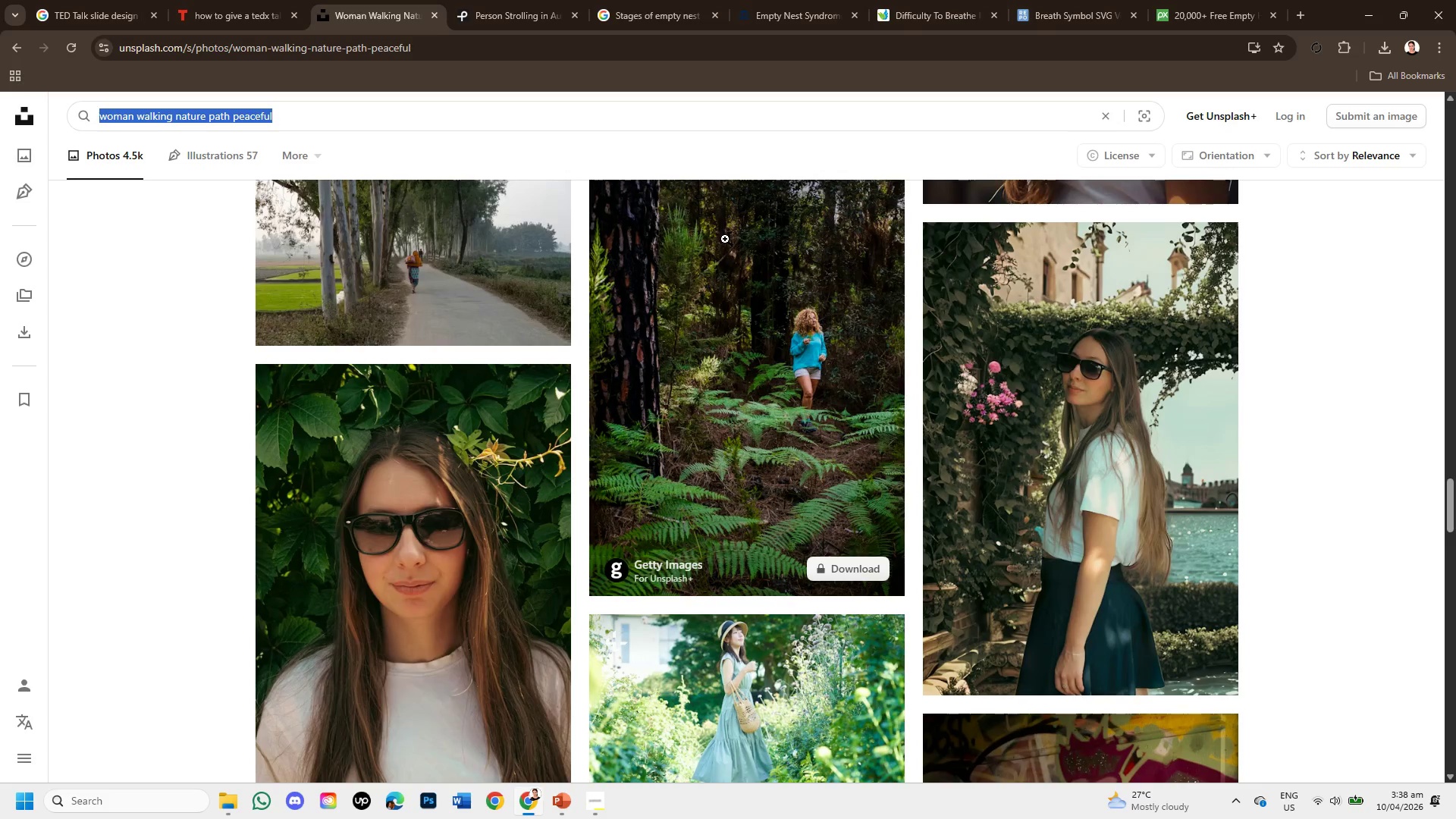 
scroll: coordinate [705, 229], scroll_direction: up, amount: 3.0
 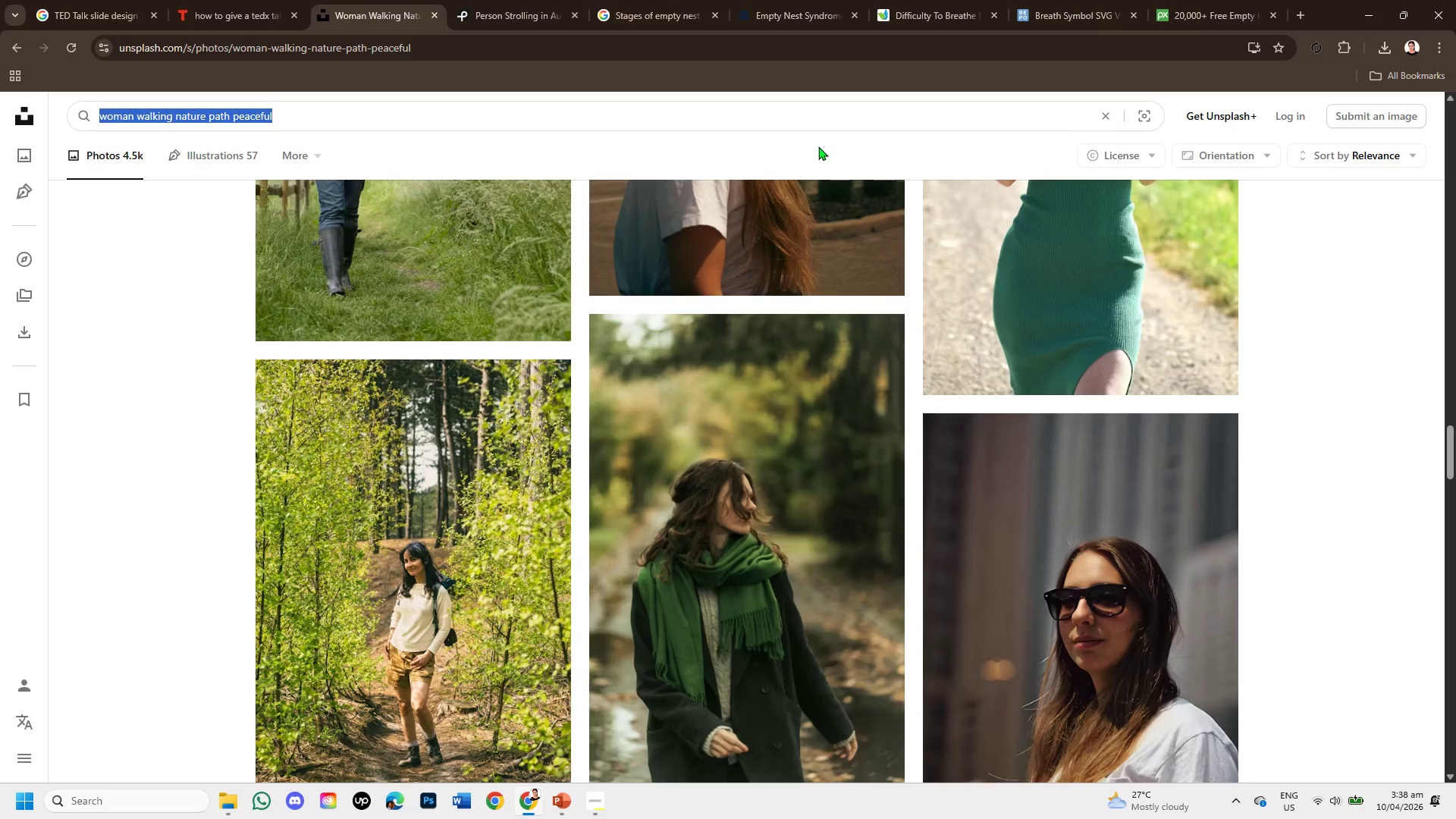 
key(Backspace)
type(womangardening peaceful home life )
 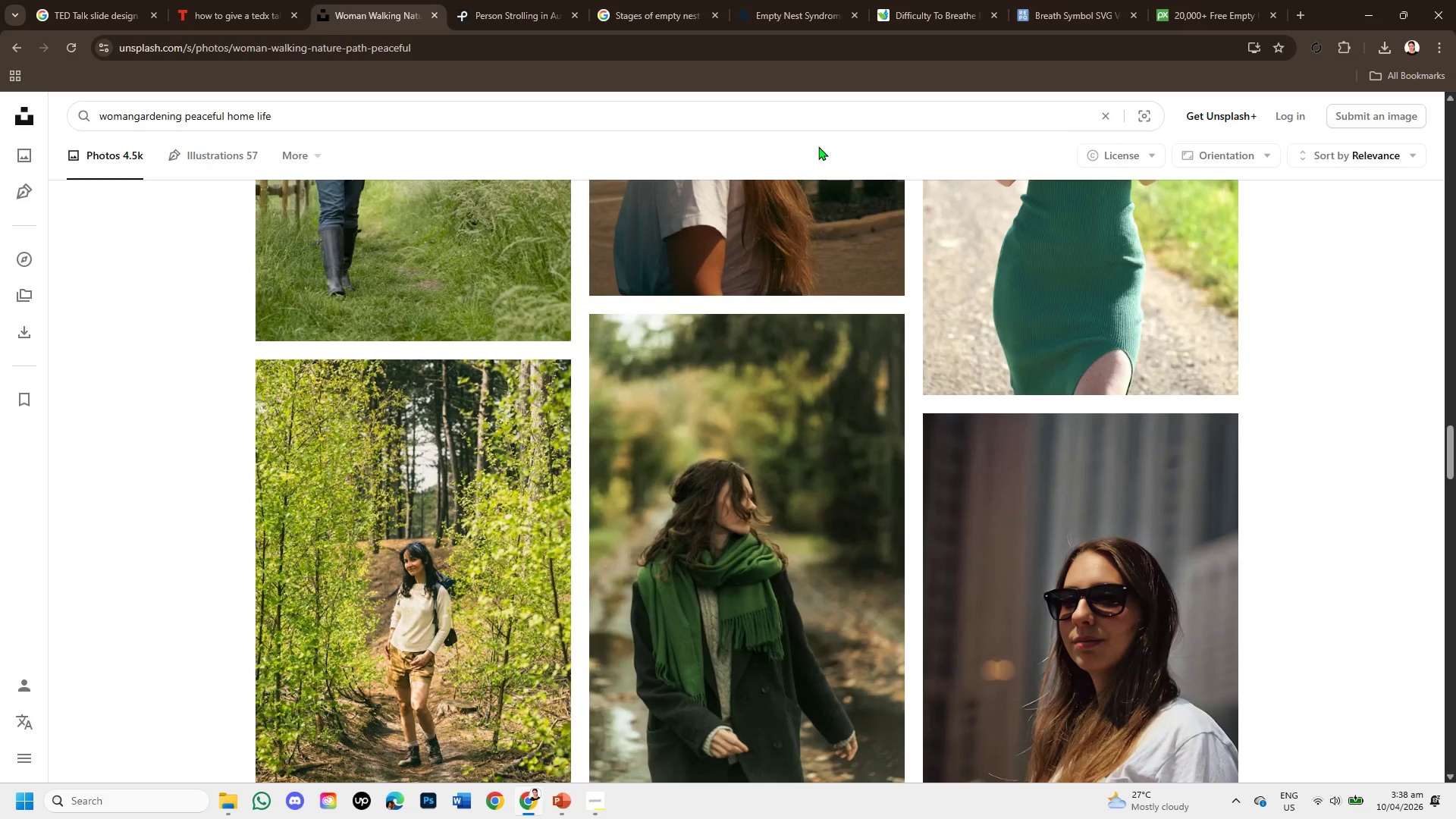 
key(Enter)
 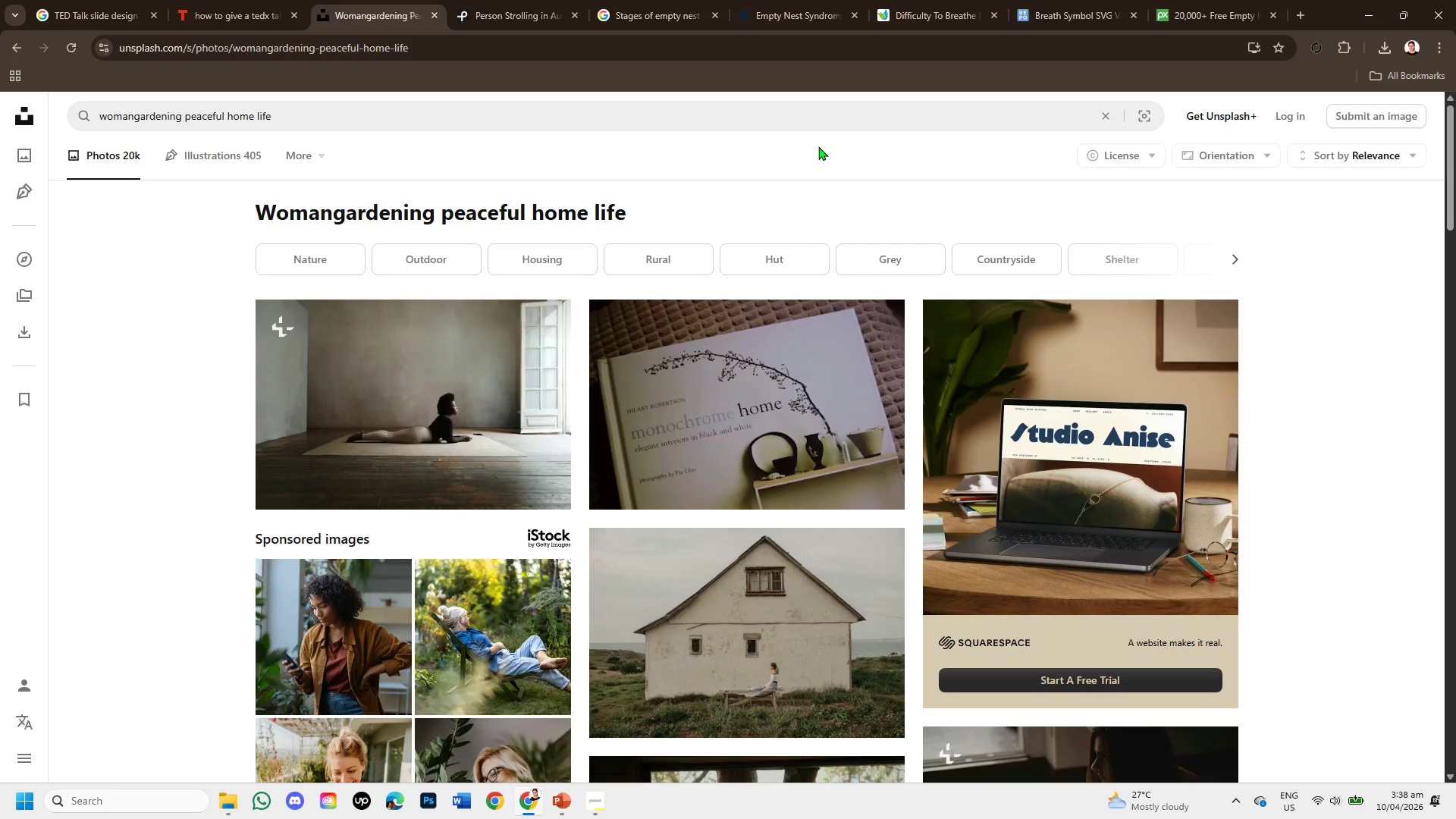 
wait(10.14)
 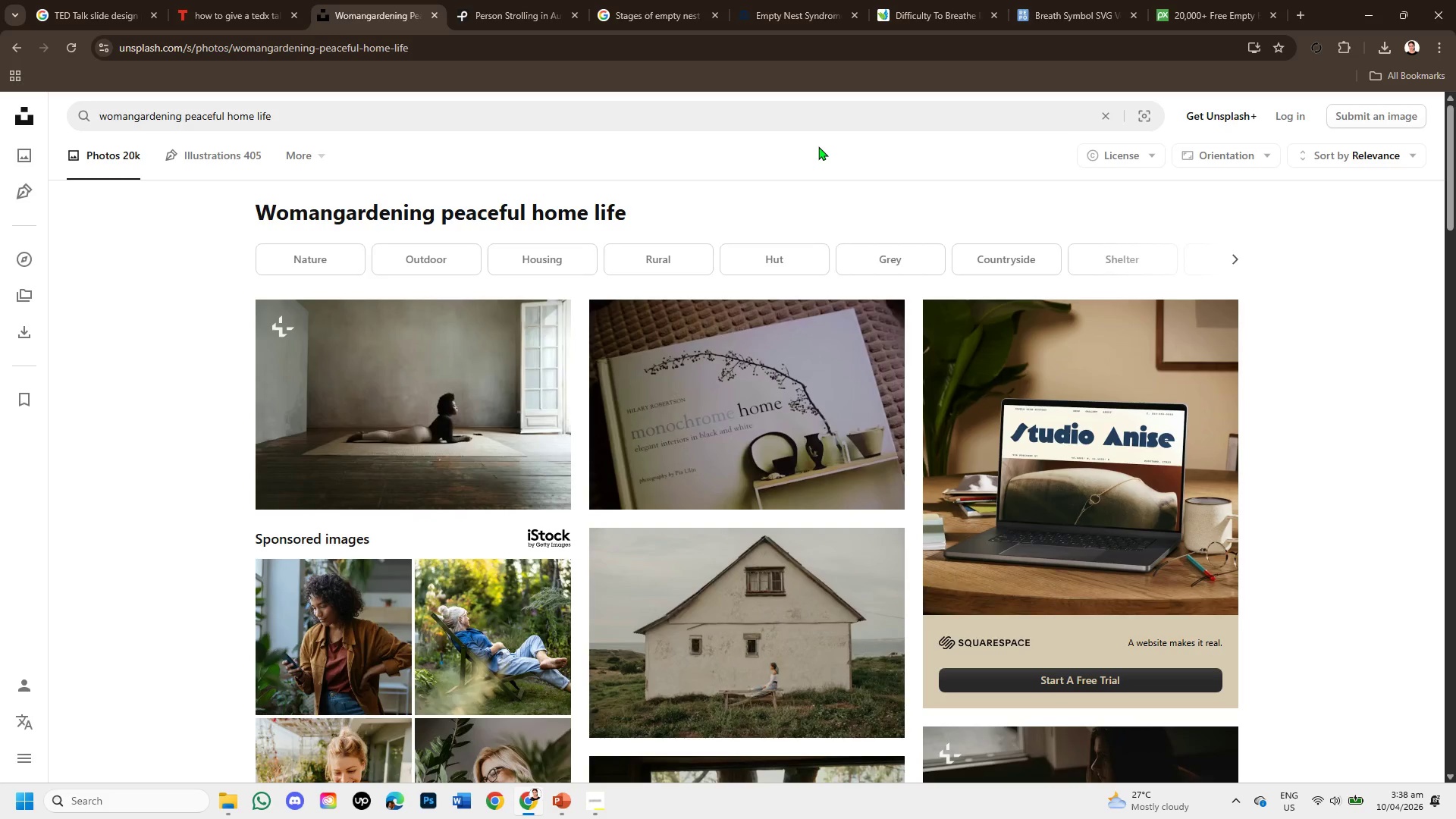 
scroll: coordinate [804, 489], scroll_direction: down, amount: 2.0
 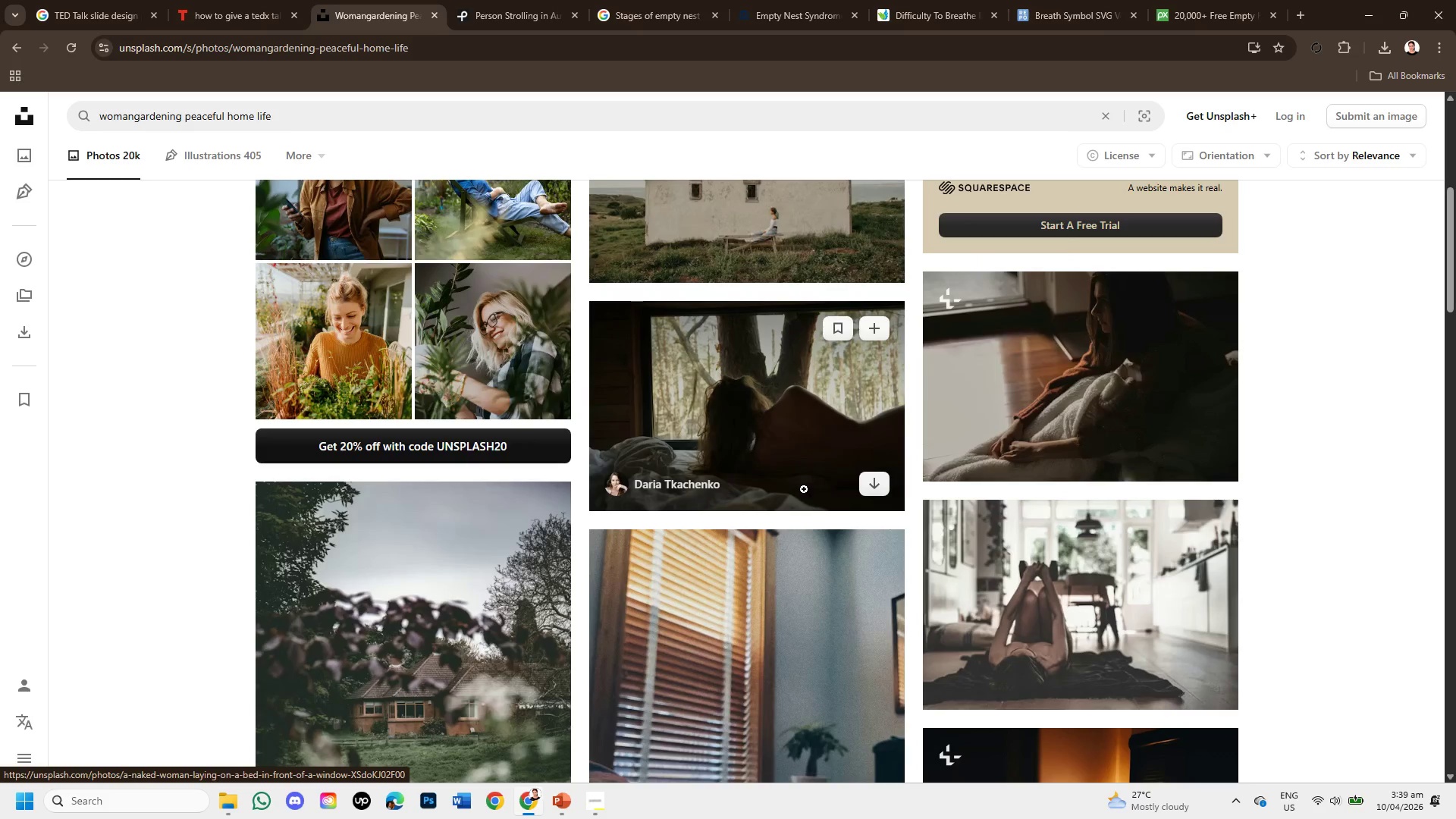 
scroll: coordinate [804, 489], scroll_direction: up, amount: 4.0
 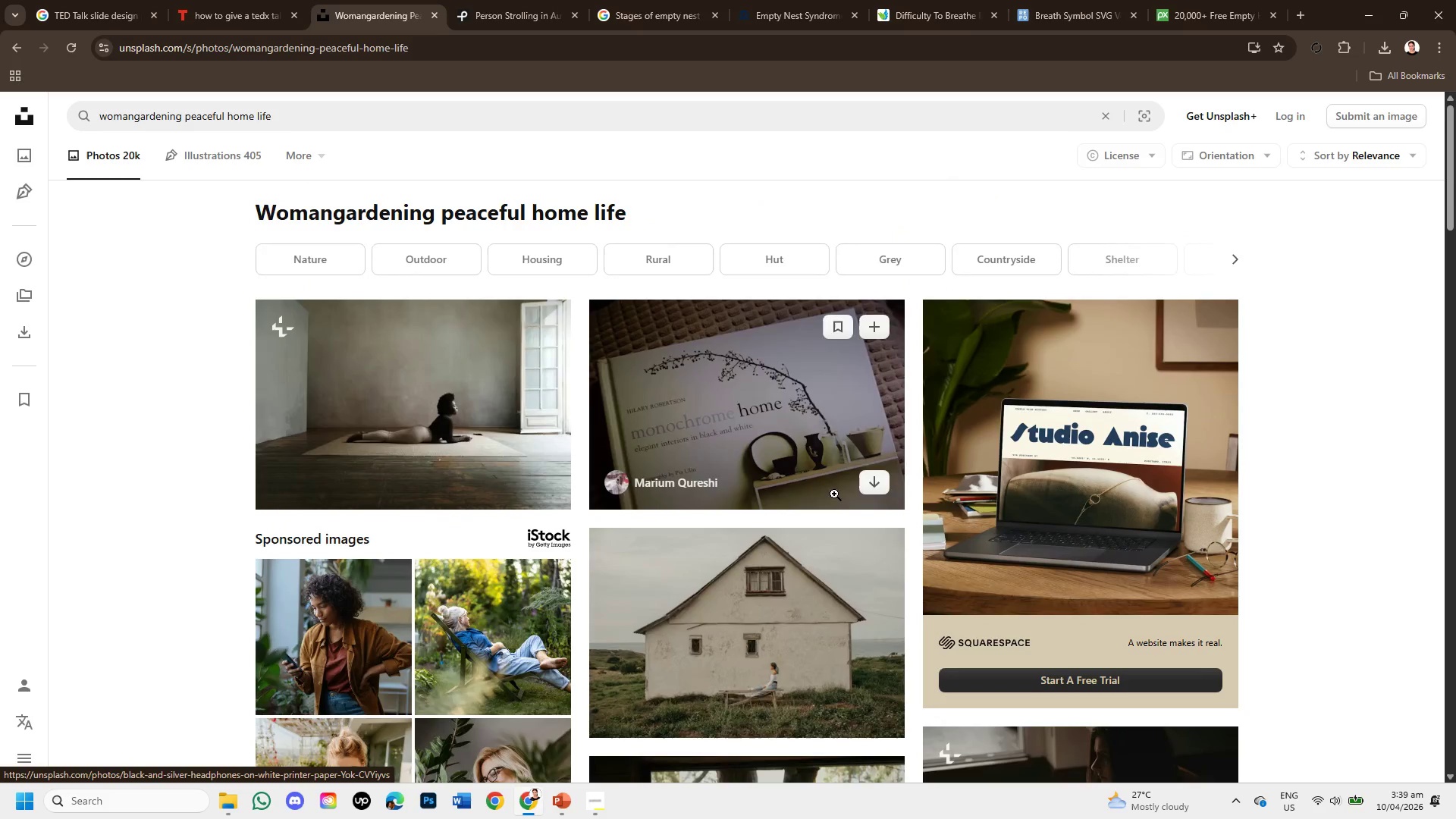 
scroll: coordinate [836, 521], scroll_direction: down, amount: 3.0
 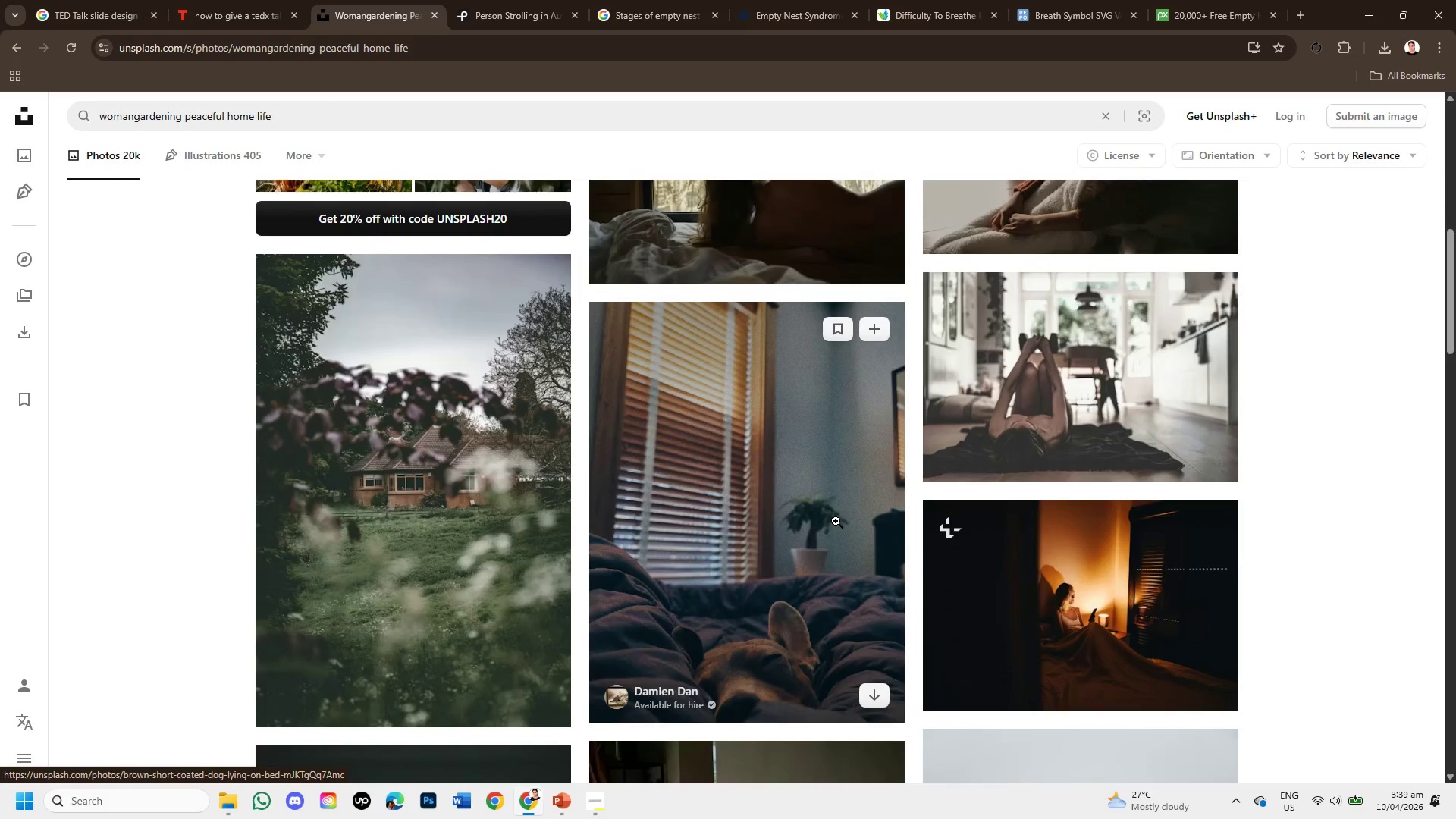 
wait(5.73)
 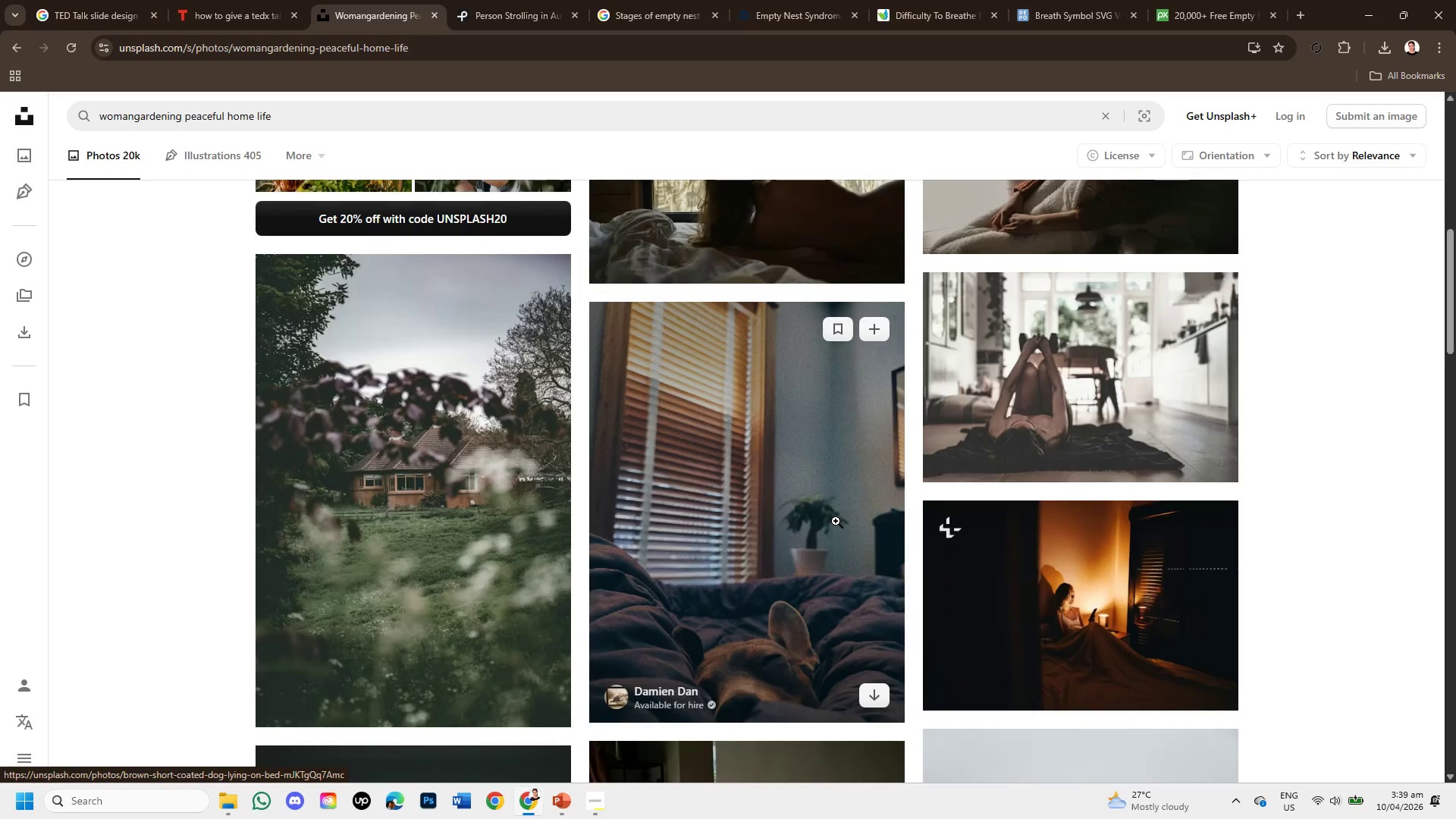 
scroll: coordinate [821, 522], scroll_direction: down, amount: 5.0
 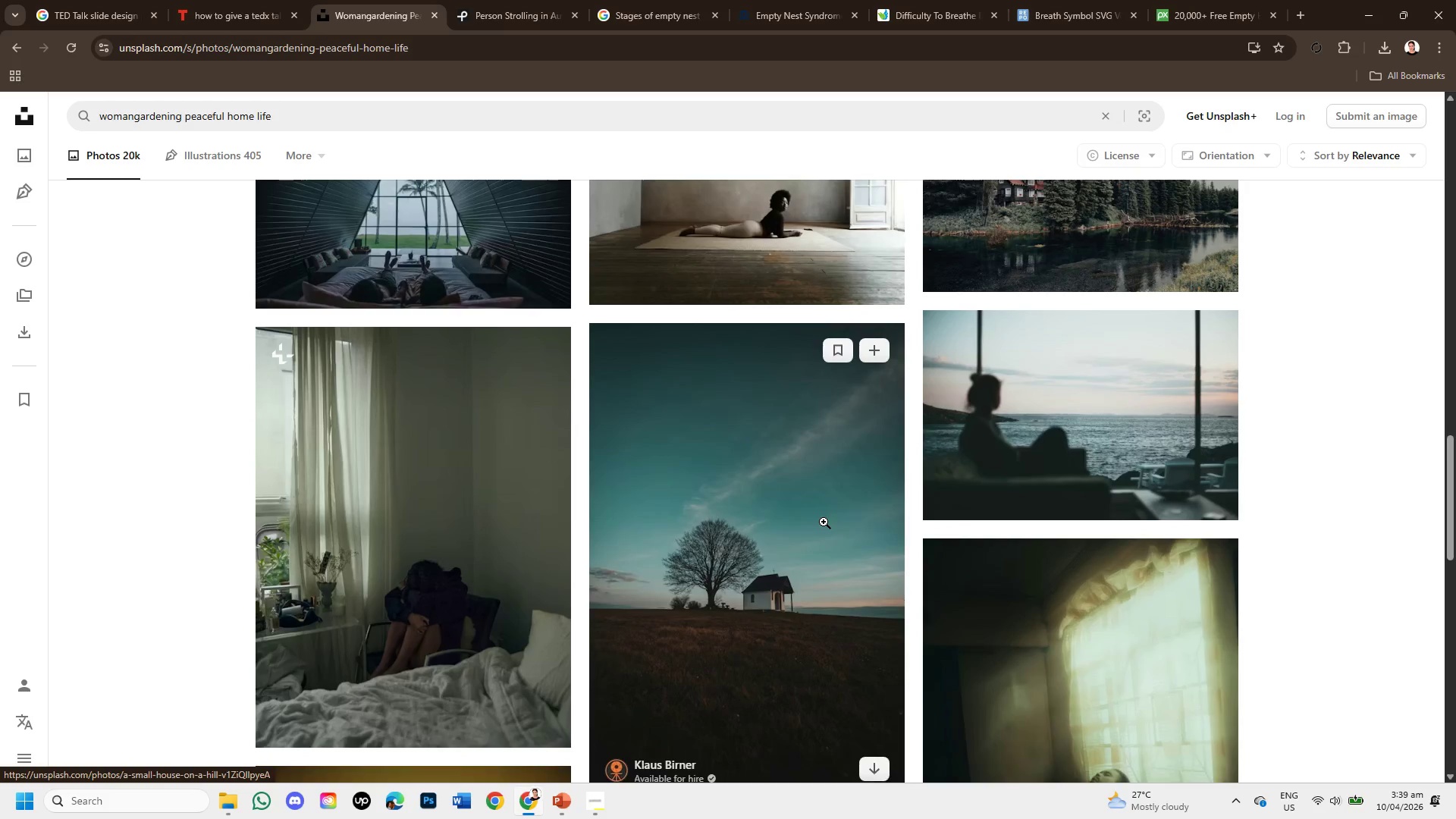 
scroll: coordinate [824, 522], scroll_direction: up, amount: 1.0
 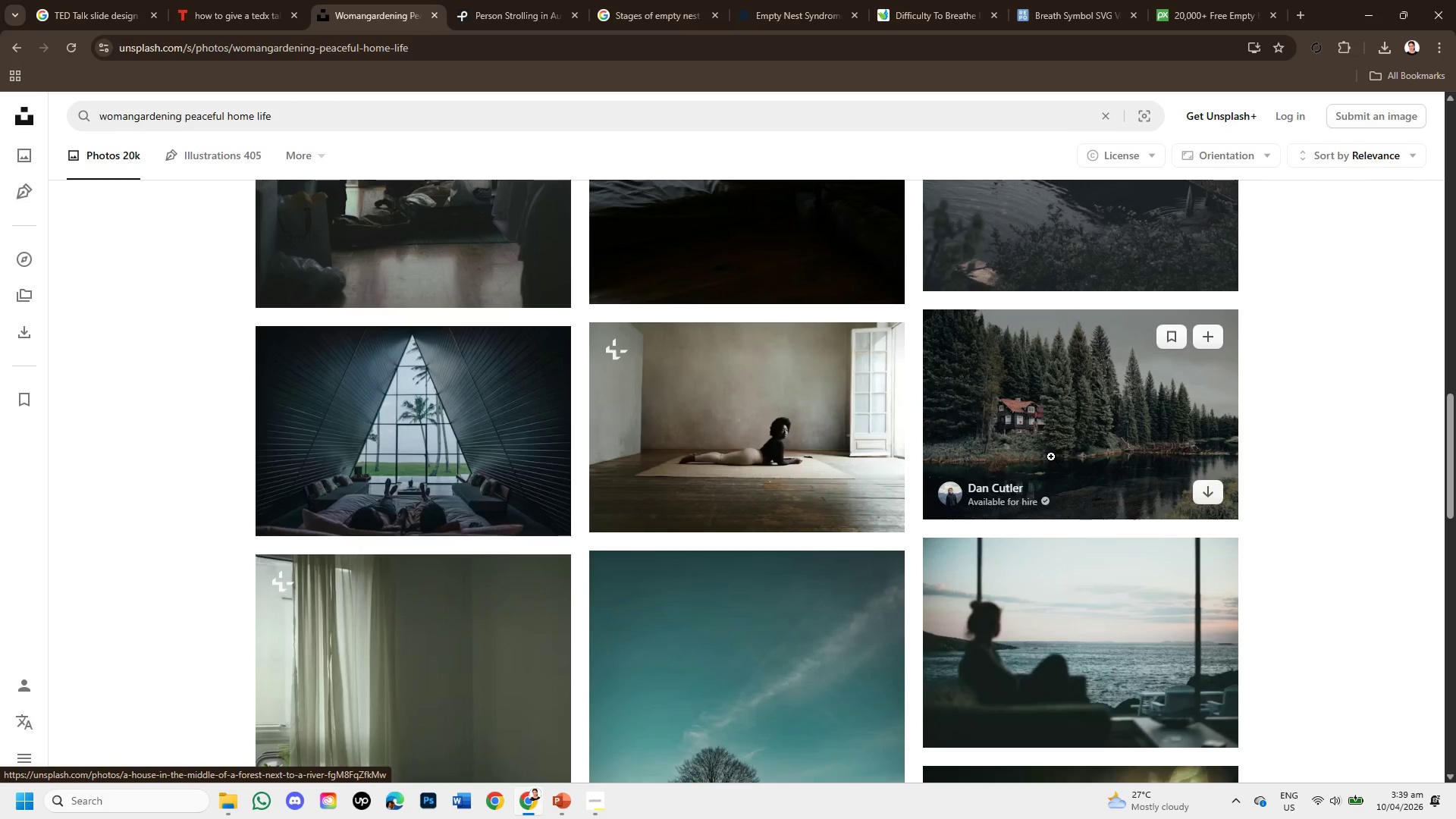 
scroll: coordinate [1055, 473], scroll_direction: down, amount: 5.0
 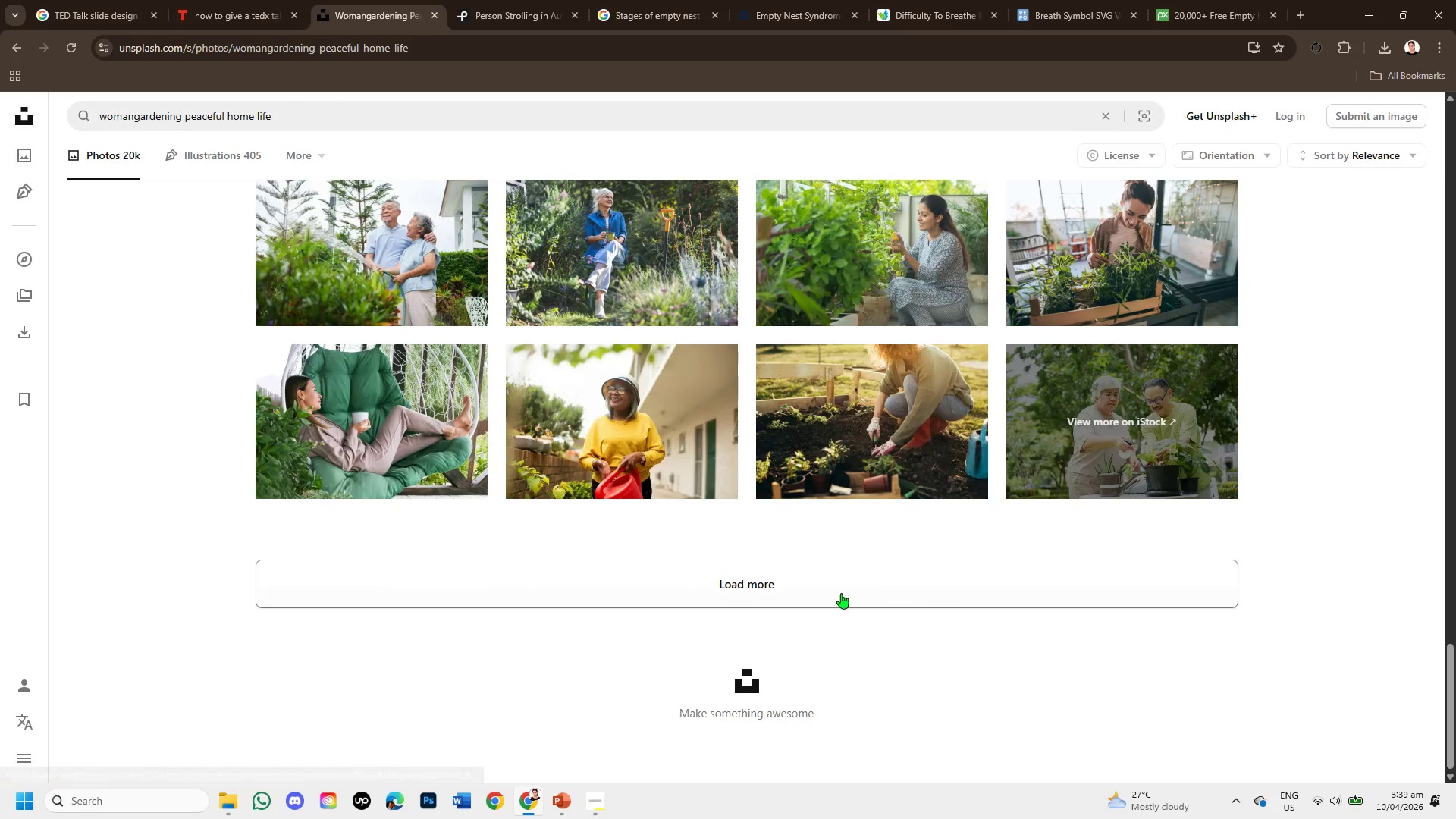 
left_click([787, 599])
 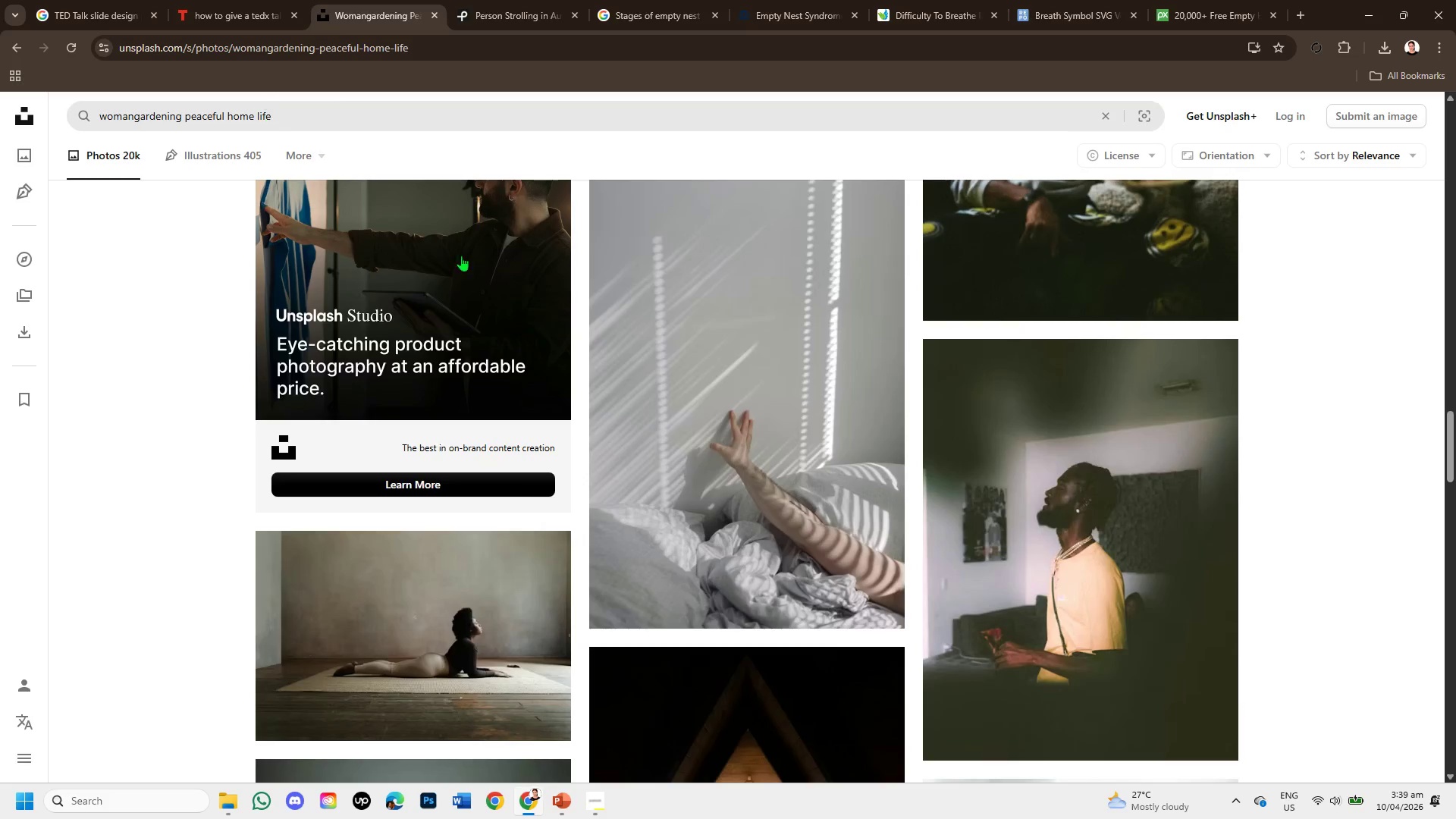 
scroll: coordinate [760, 463], scroll_direction: down, amount: 2.0
 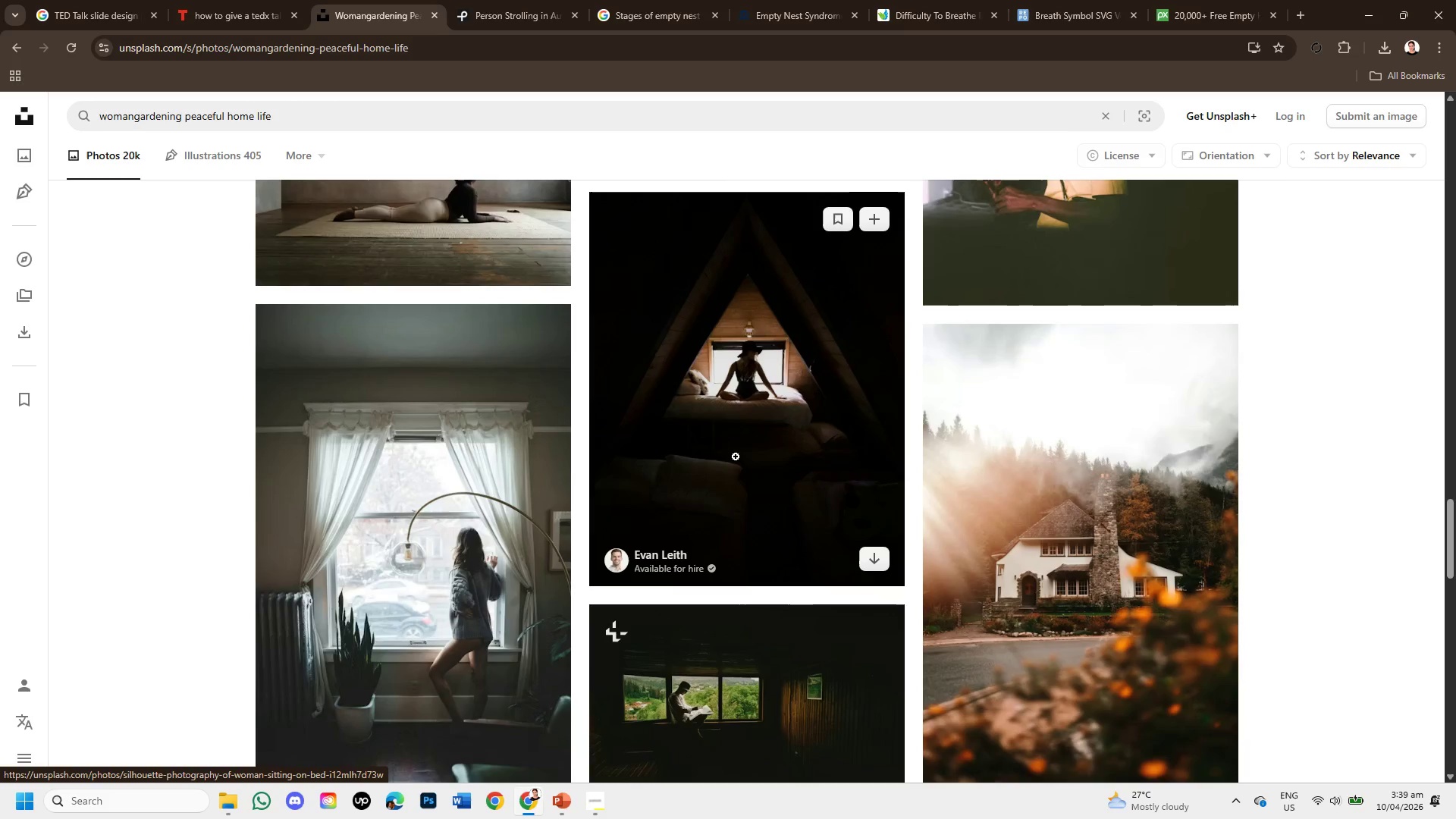 
scroll: coordinate [686, 438], scroll_direction: up, amount: 3.0
 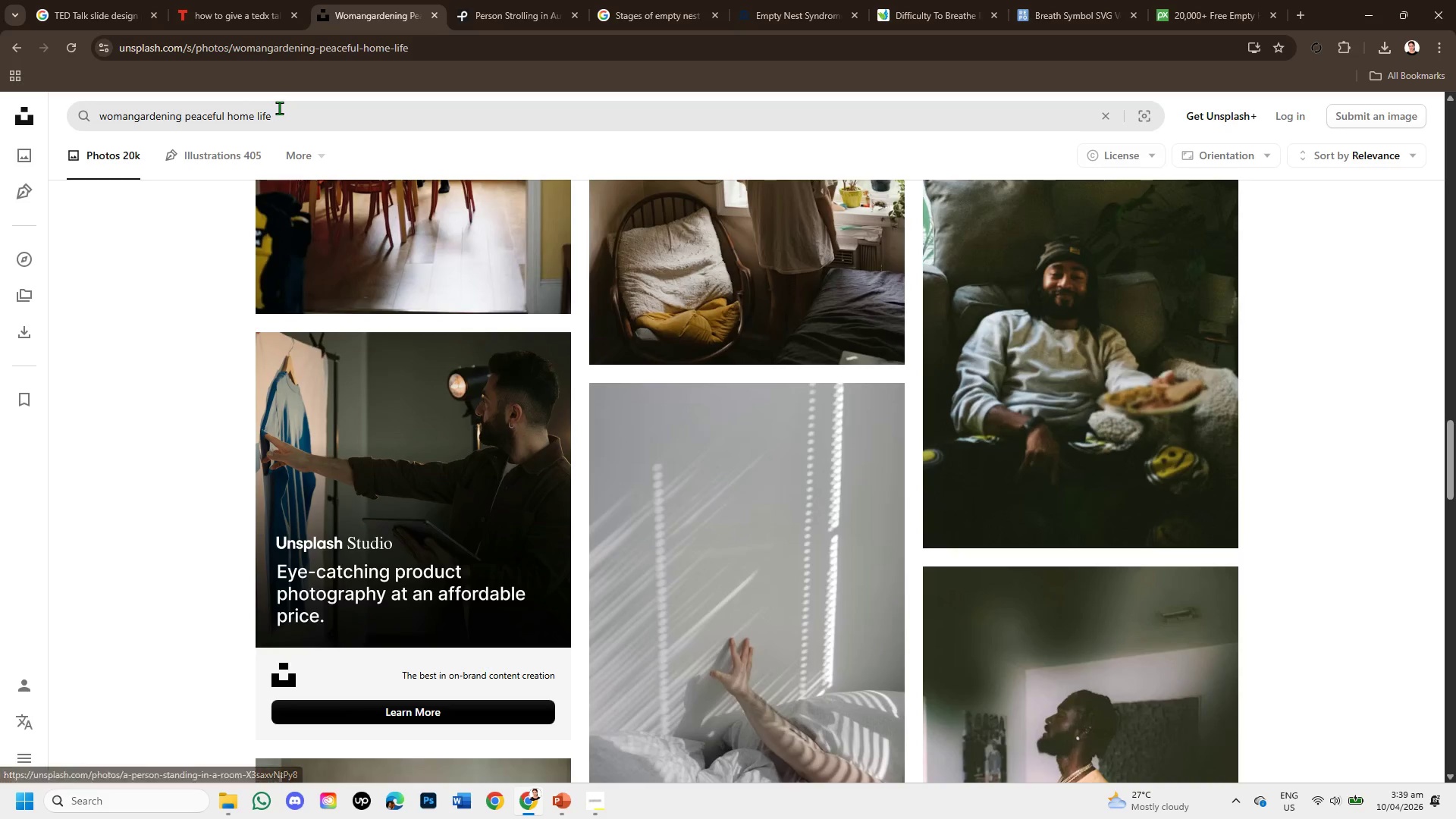 
left_click_drag(start_coordinate=[279, 108], to_coordinate=[0, 63])
 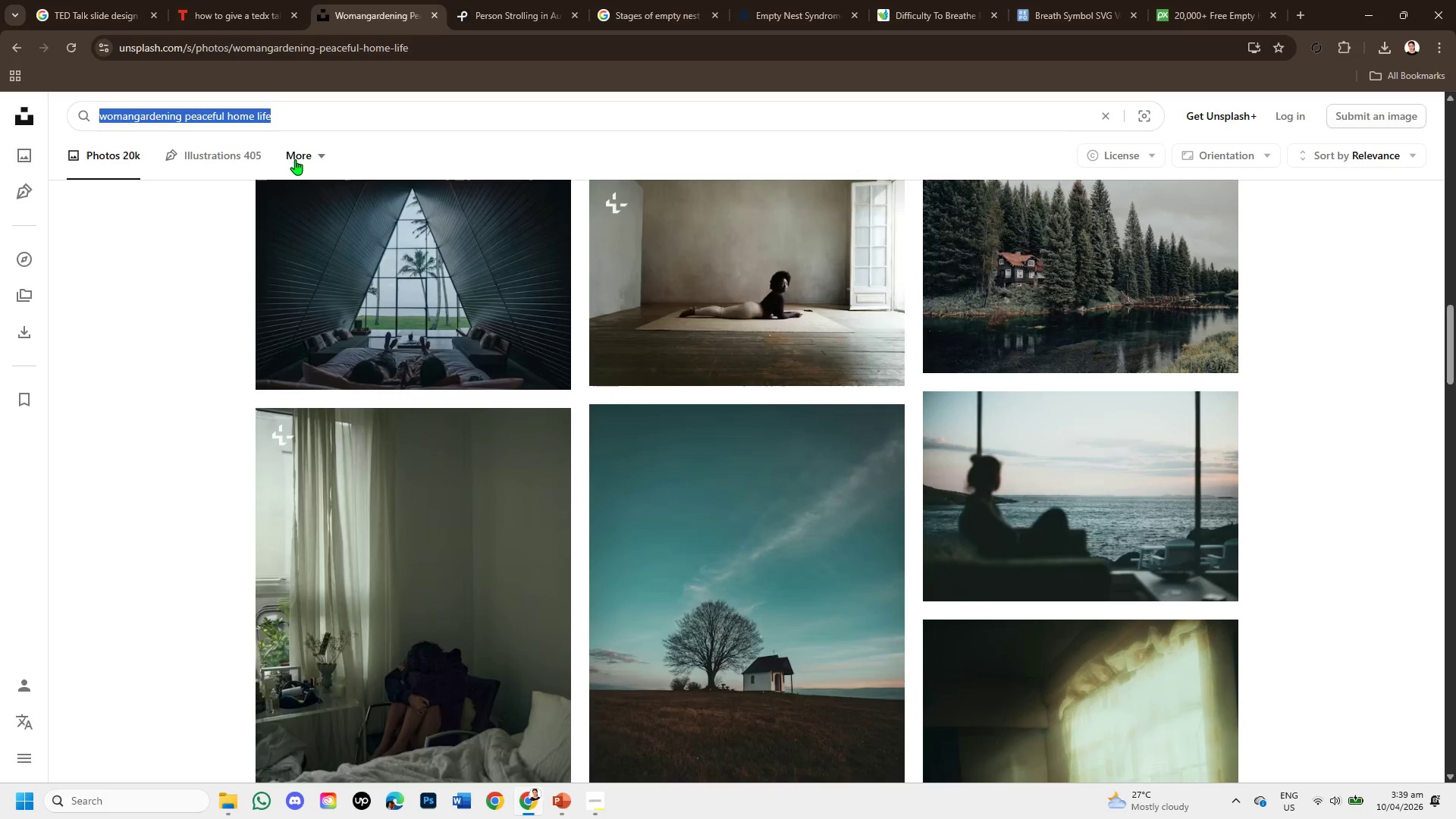 
key(Control+C)
 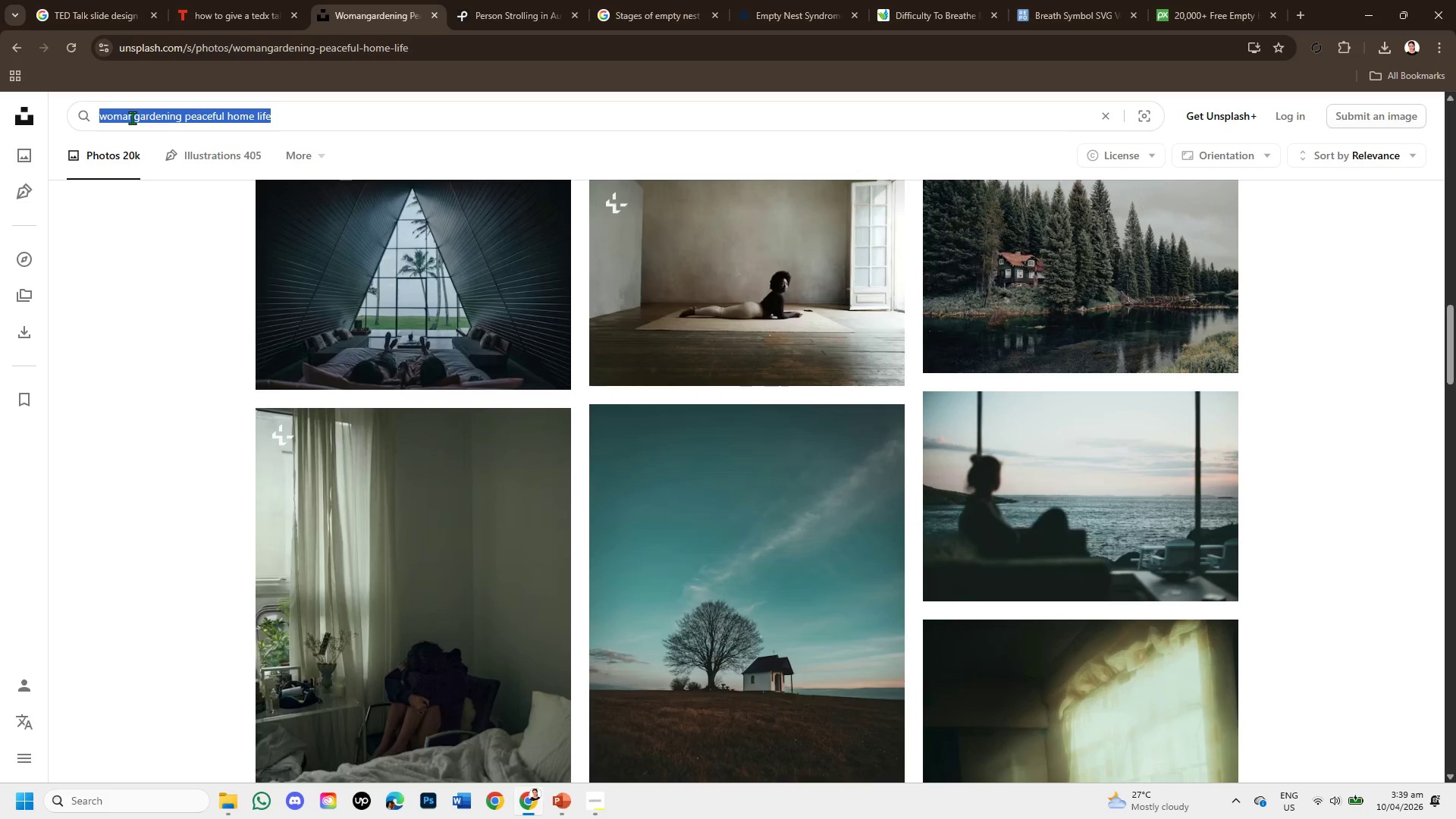 
left_click([133, 118])
 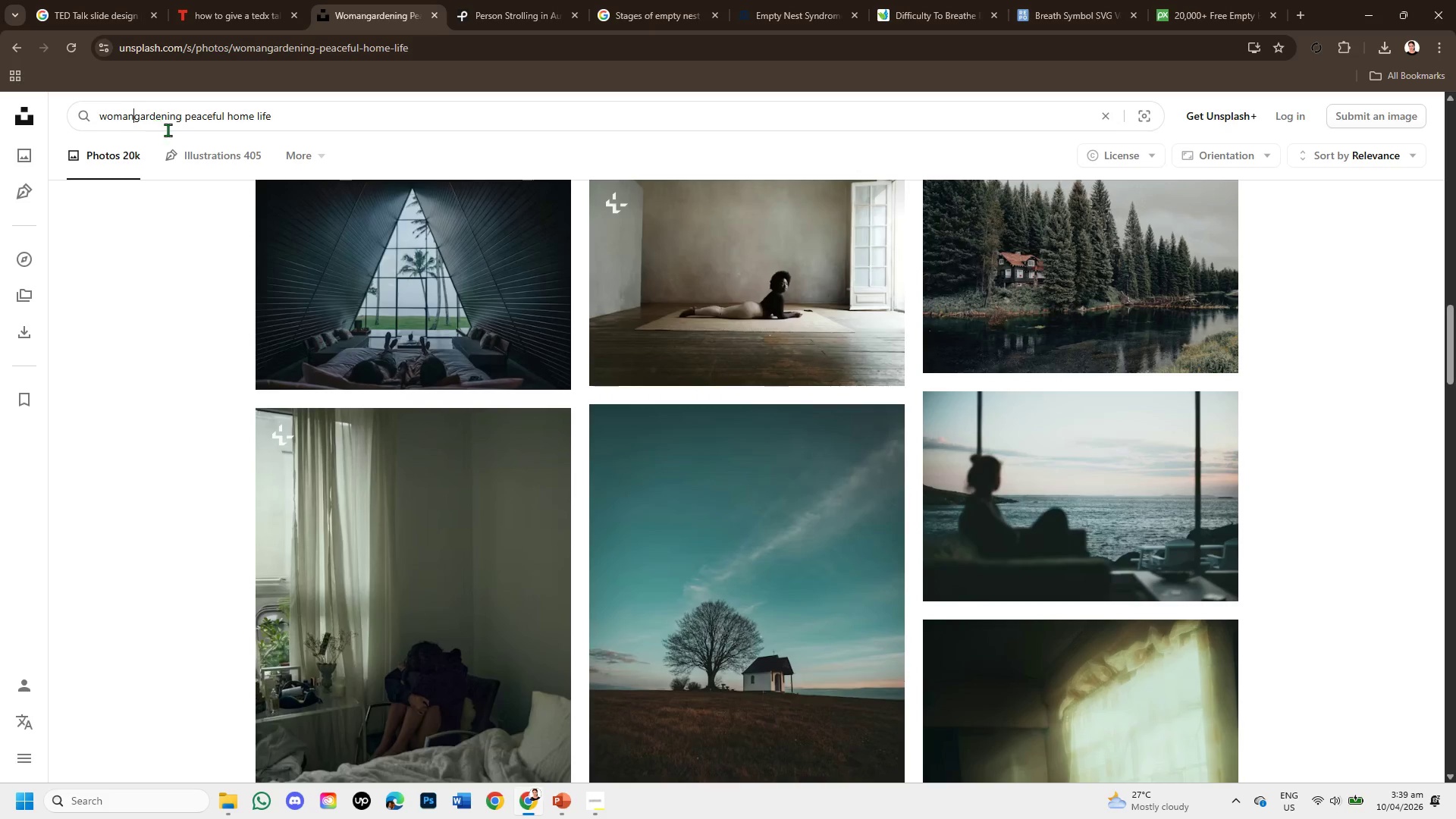 
key(Space)
 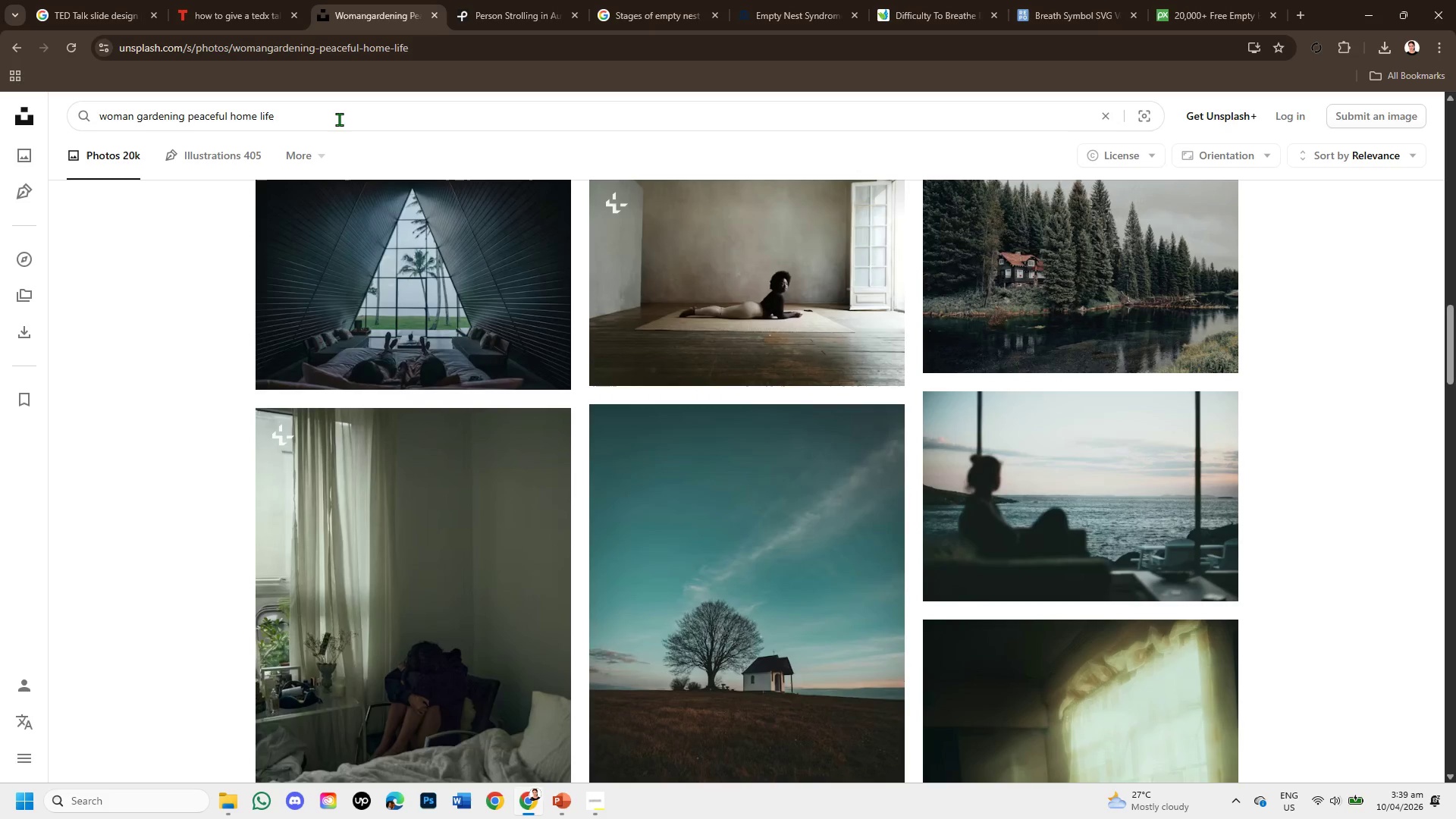 
left_click([339, 119])
 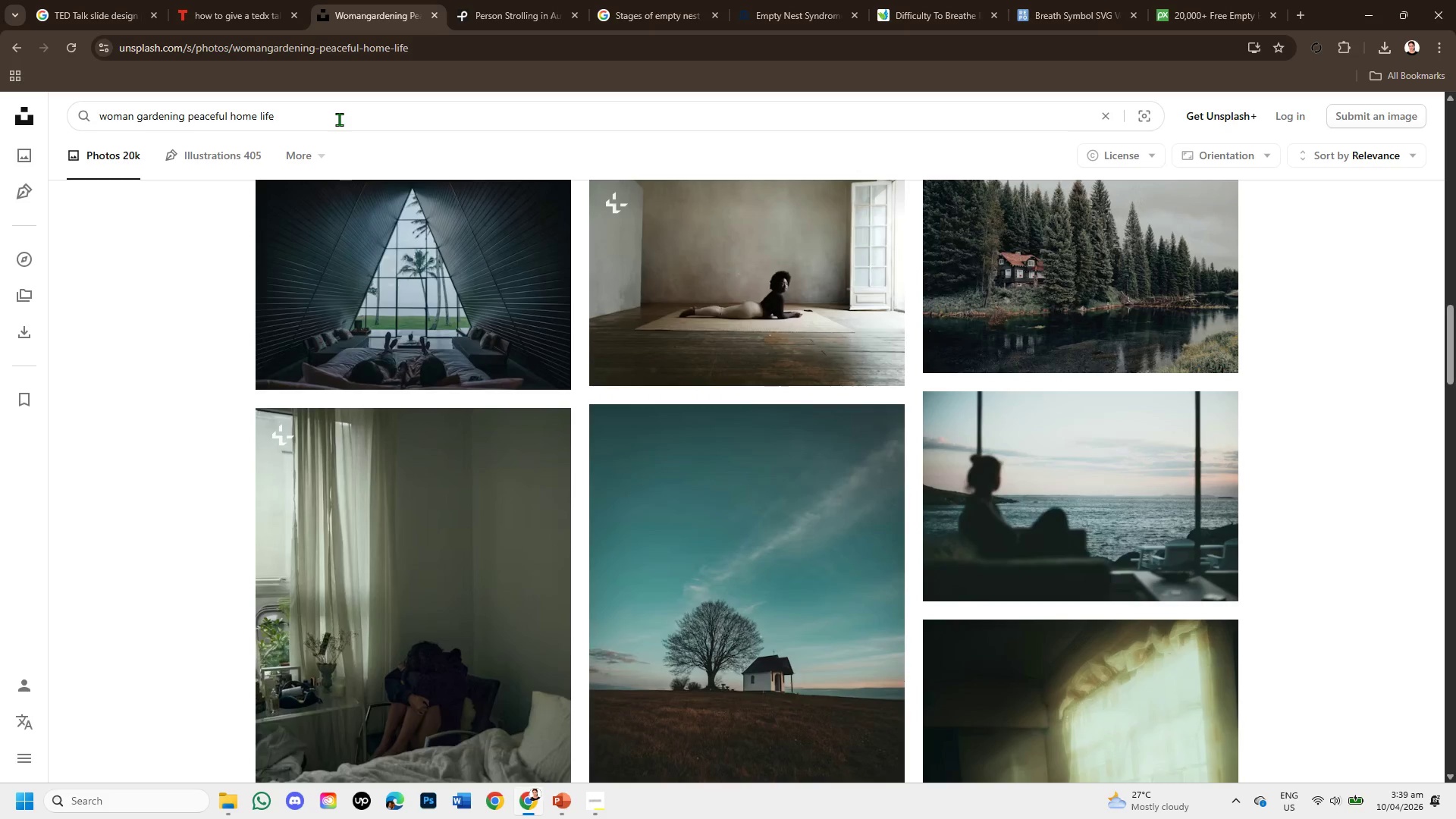 
key(Enter)
 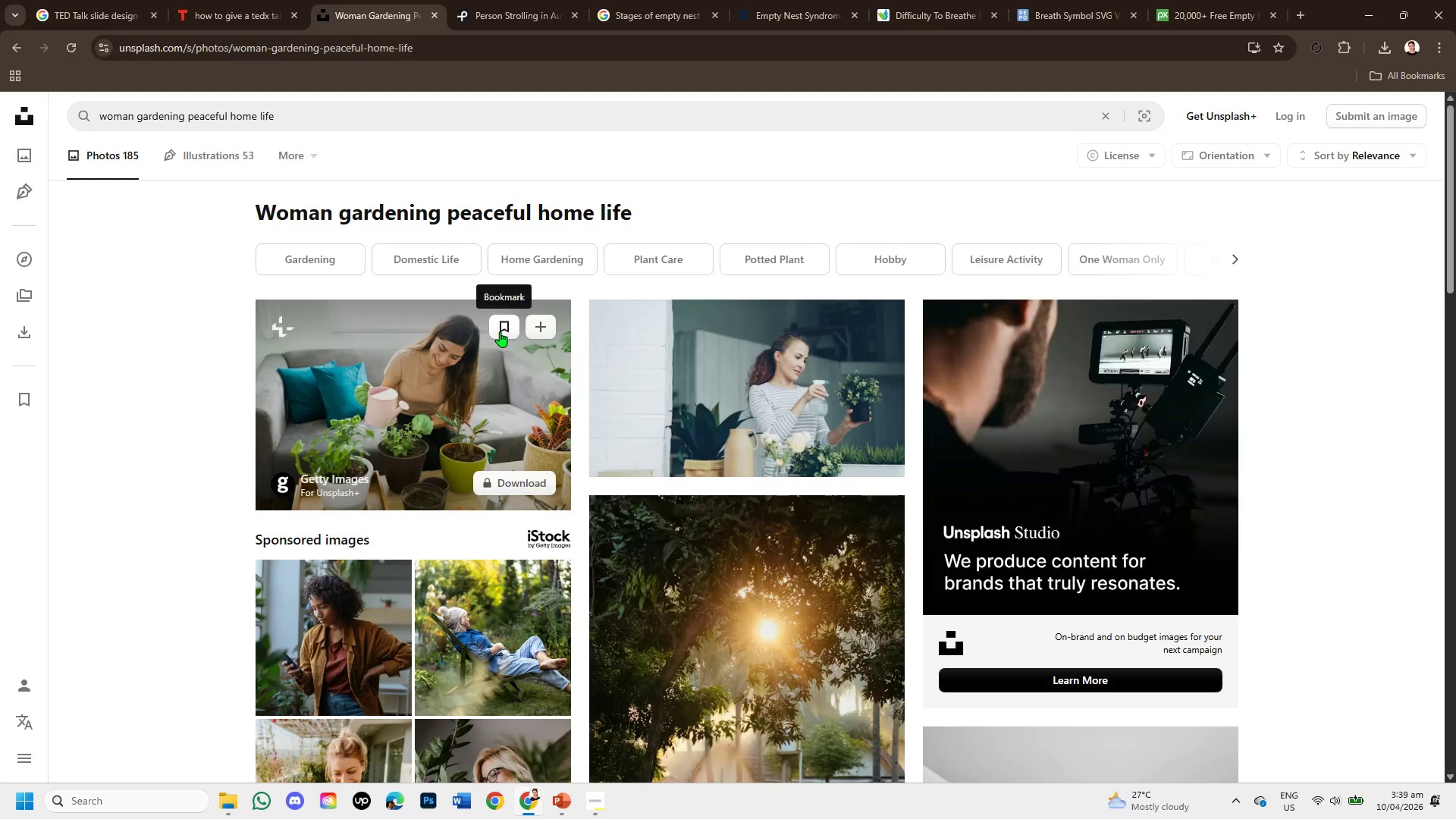 
scroll: coordinate [785, 551], scroll_direction: down, amount: 5.0
 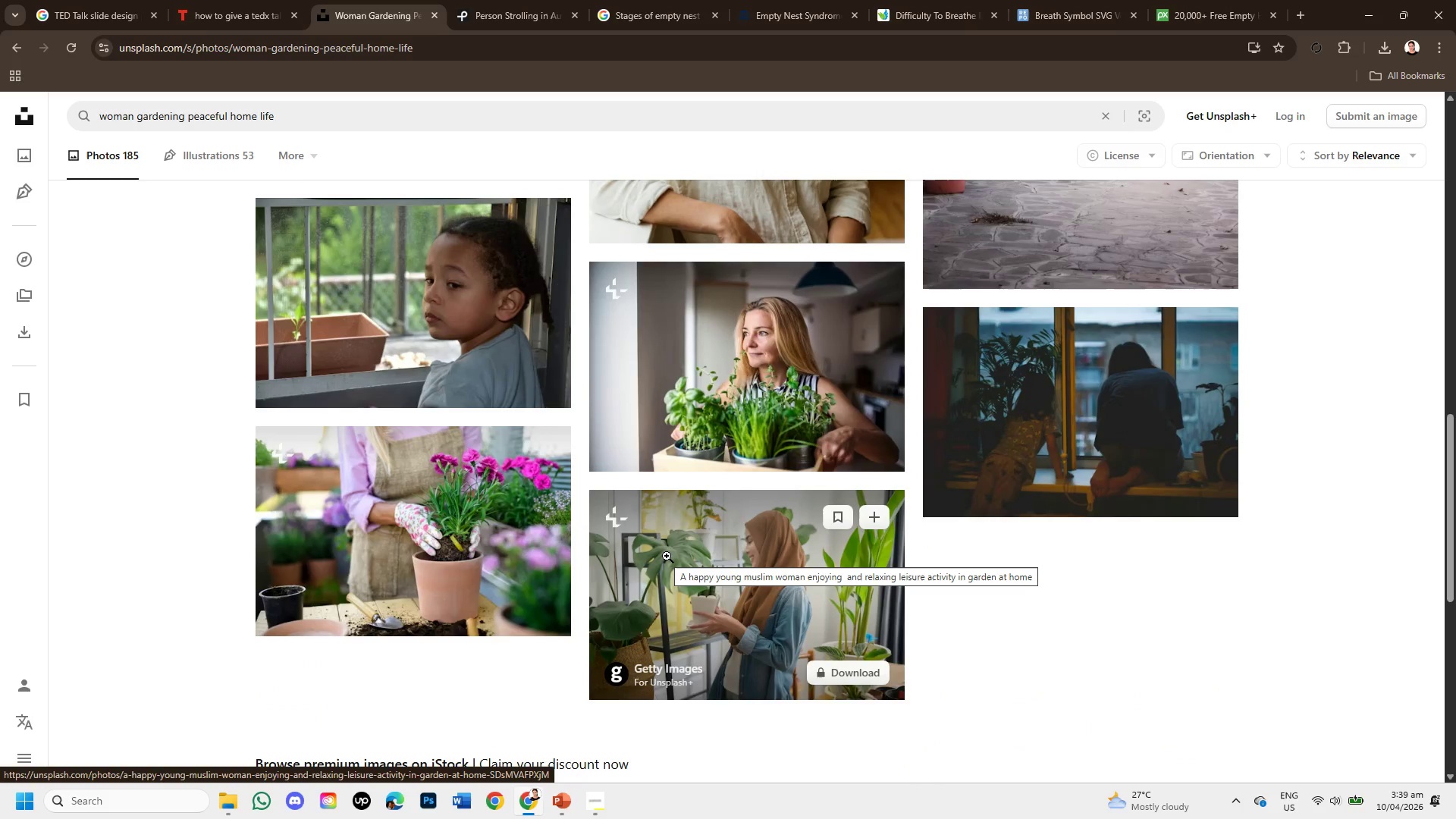 
scroll: coordinate [643, 526], scroll_direction: up, amount: 2.0
 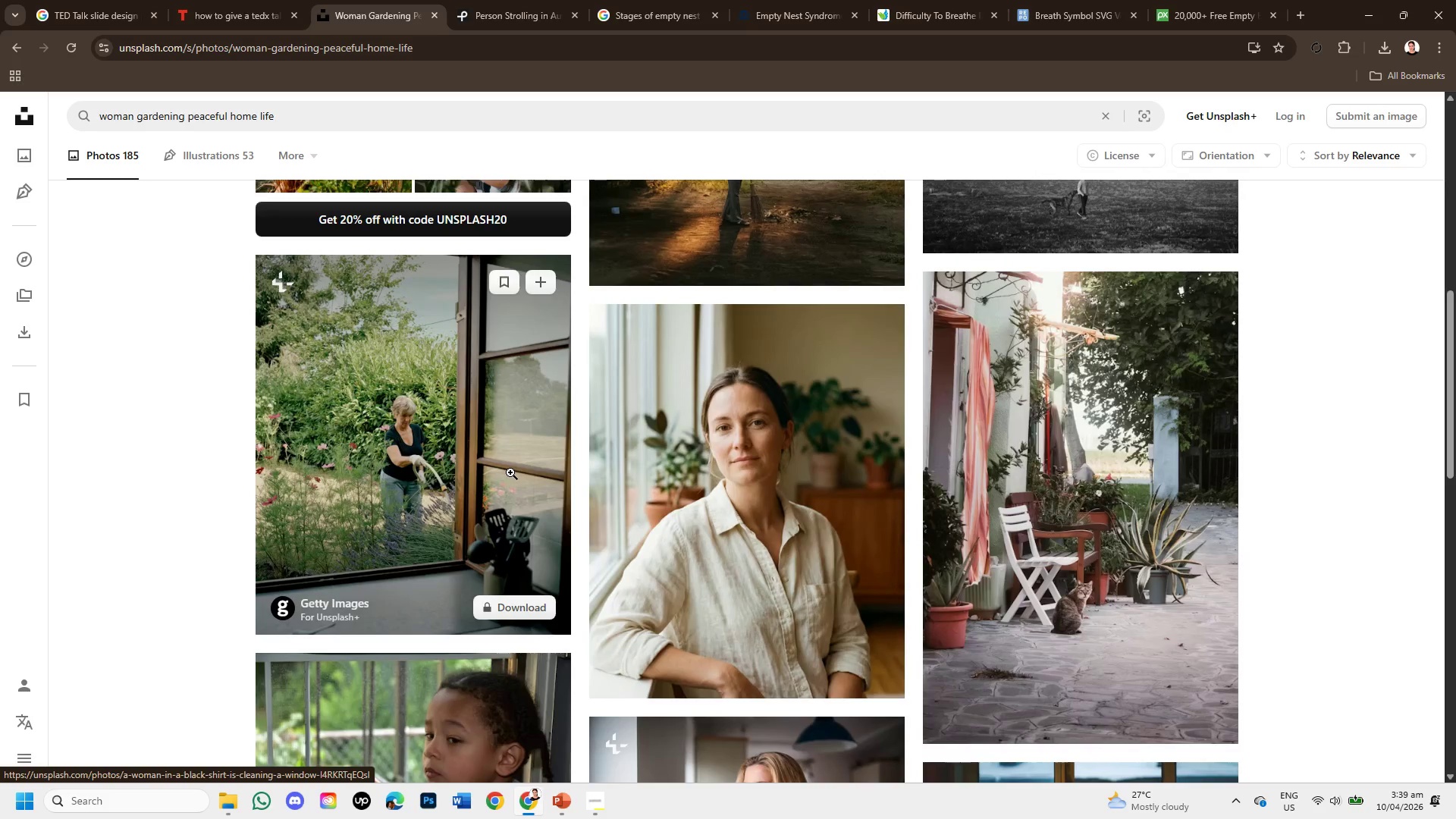 
left_click([510, 472])
 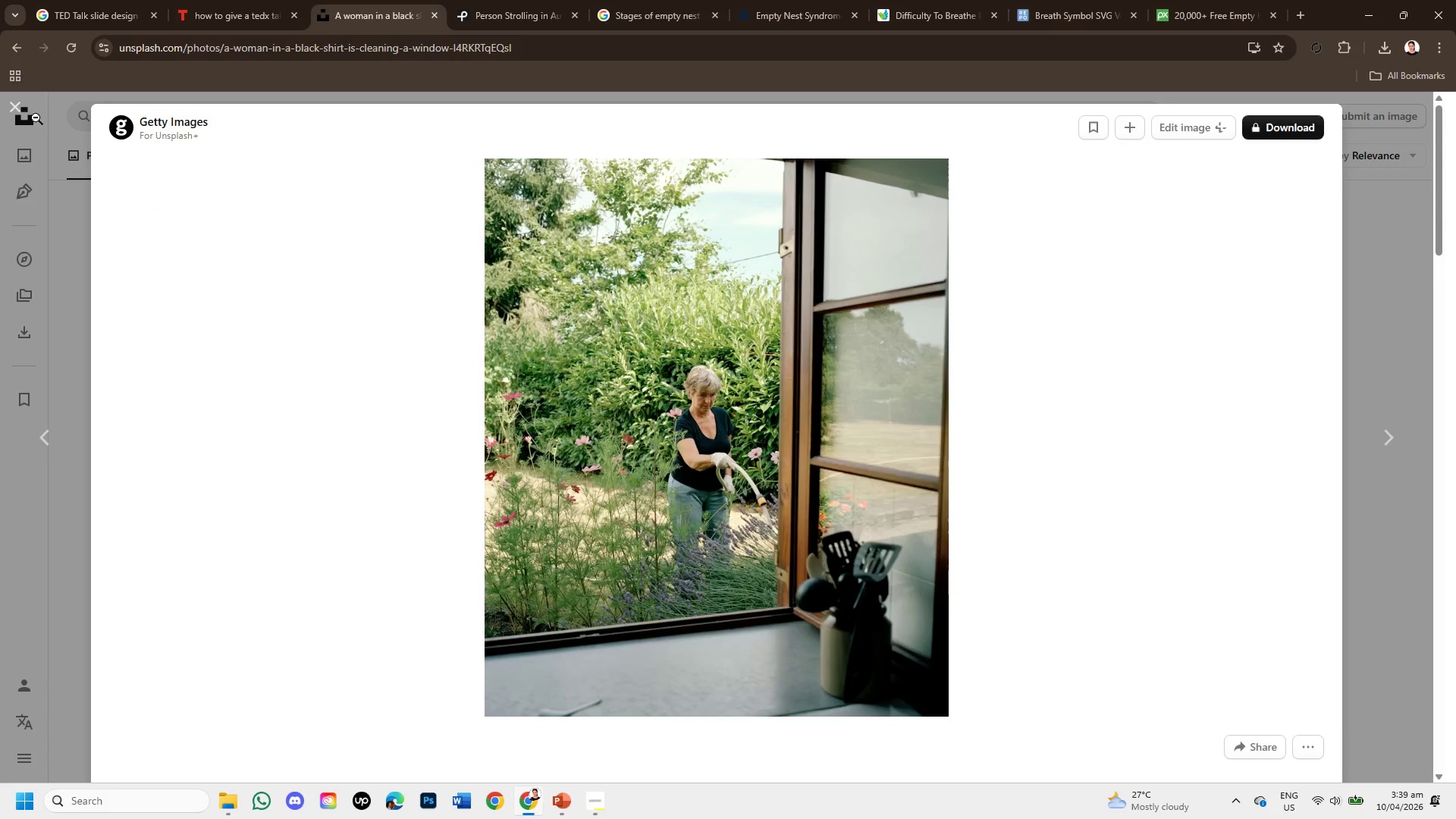 
left_click([15, 110])
 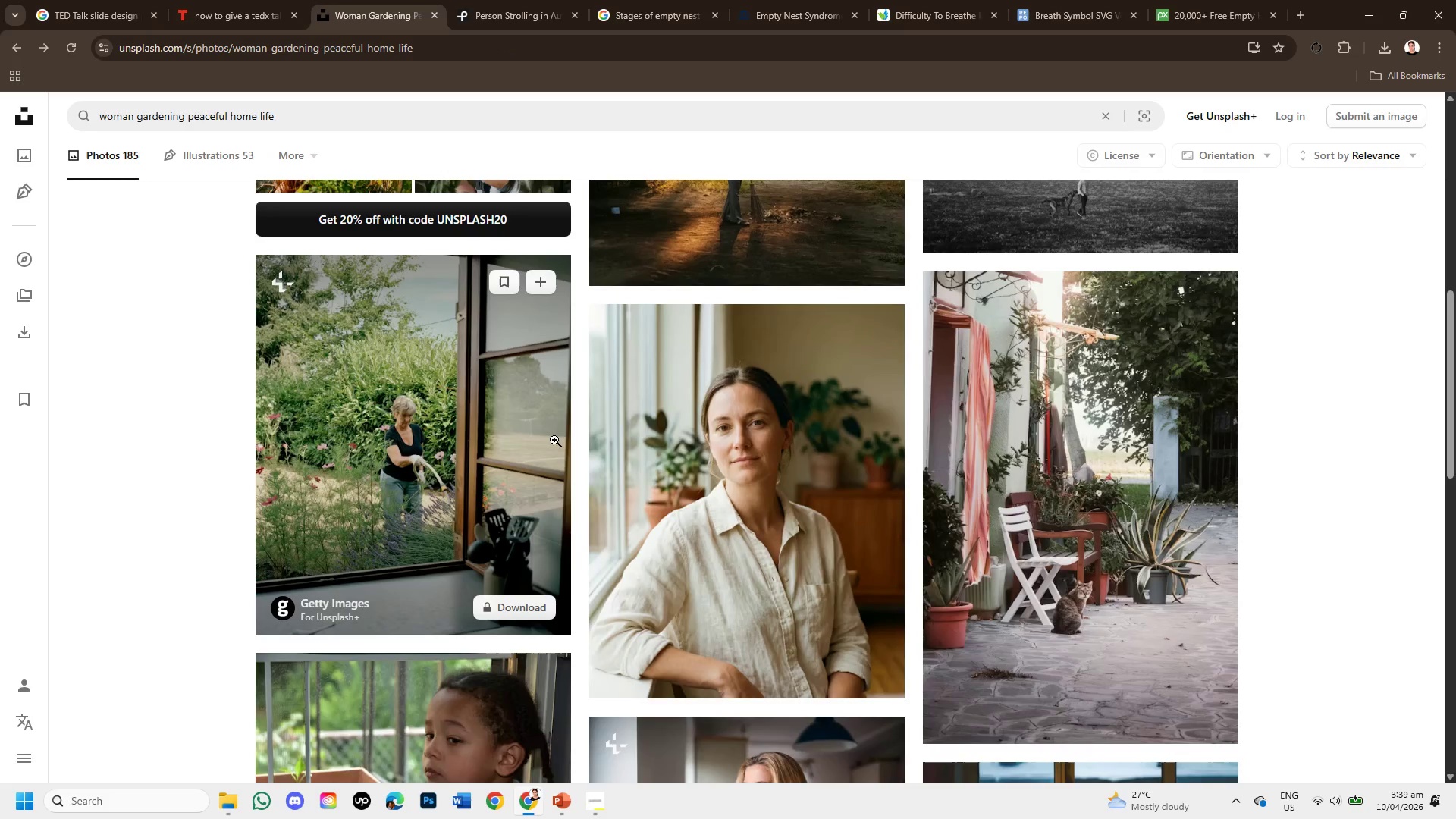 
scroll: coordinate [831, 547], scroll_direction: down, amount: 4.0
 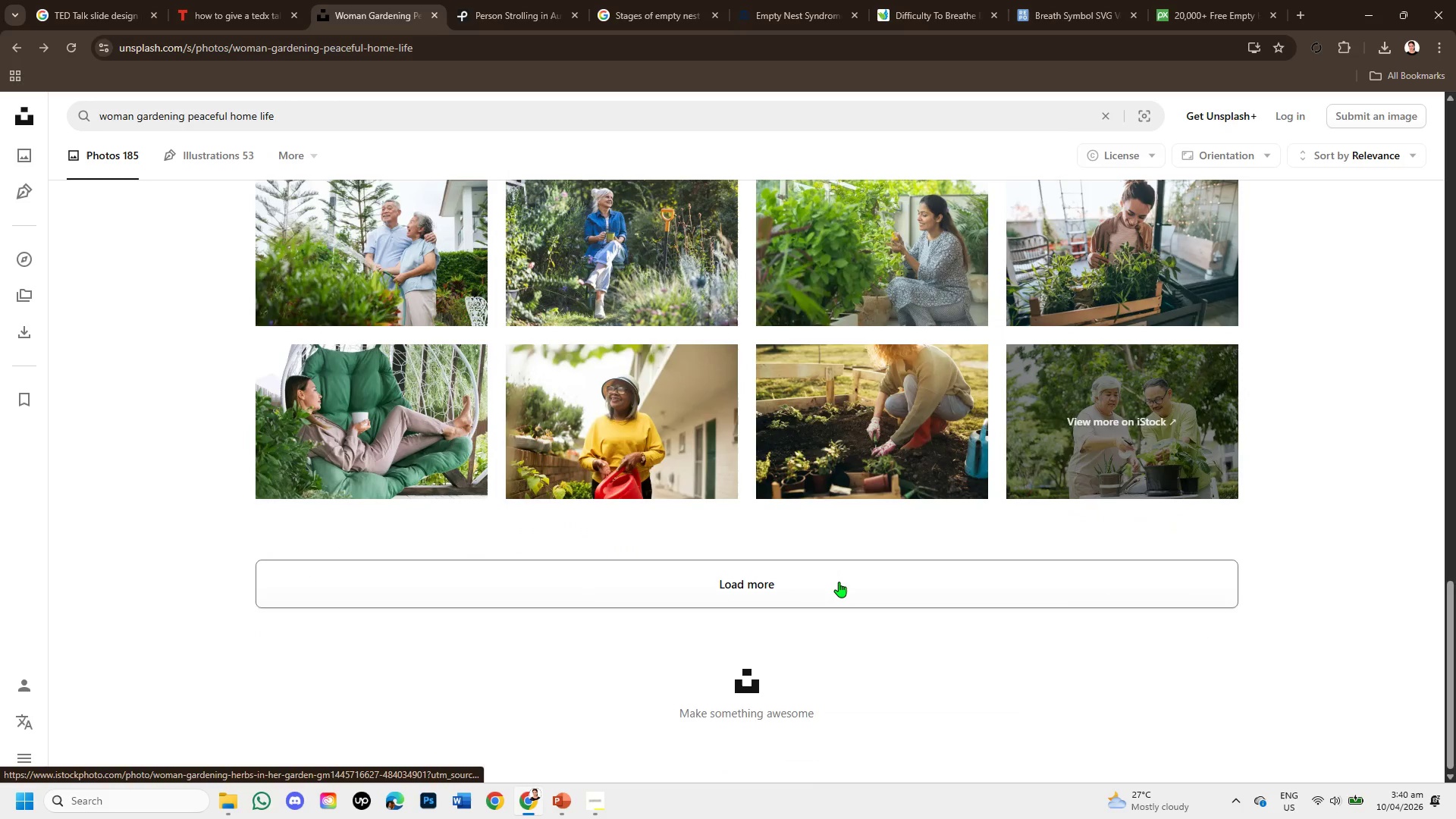 
left_click([839, 582])
 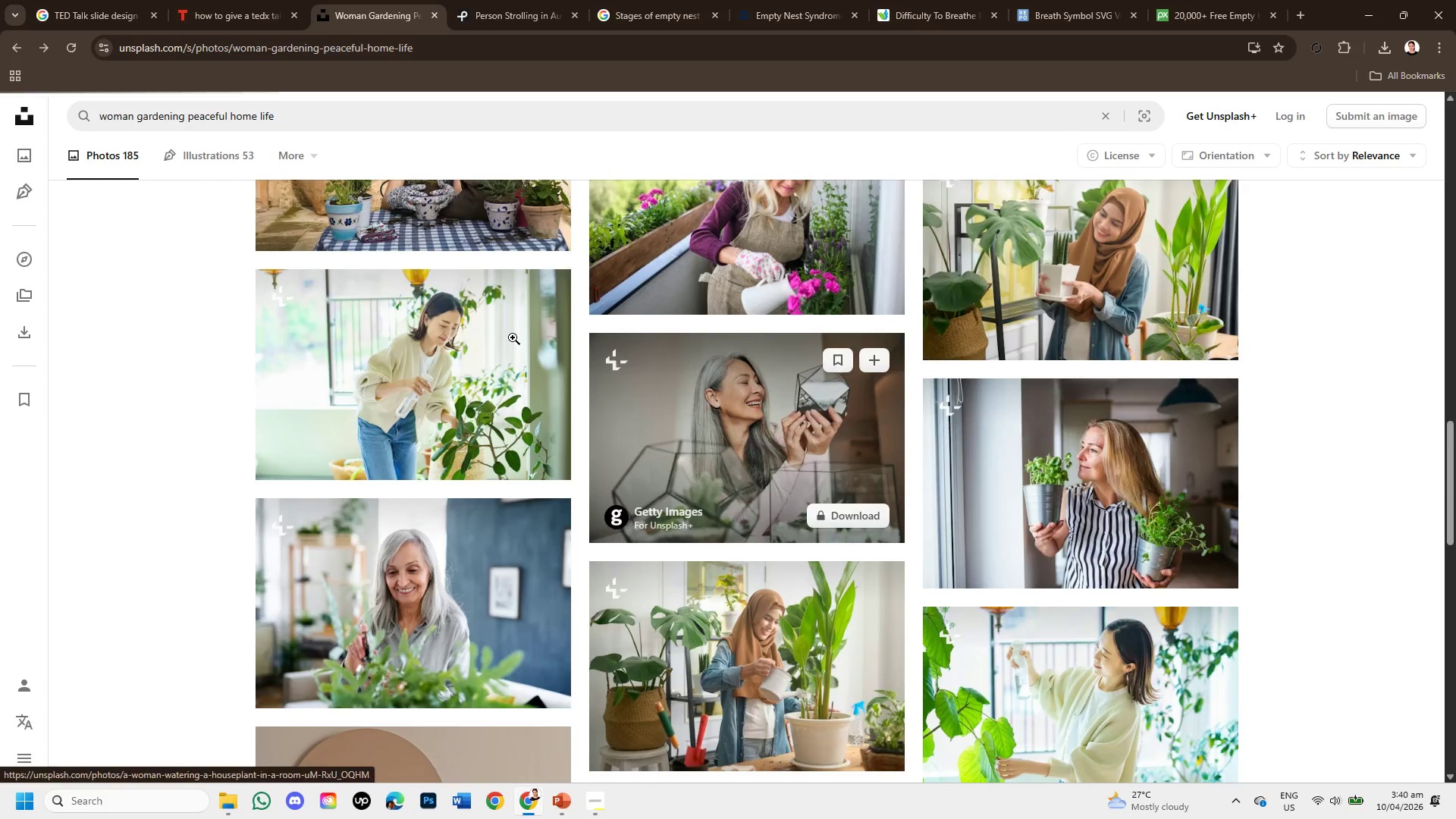 
left_click_drag(start_coordinate=[297, 116], to_coordinate=[54, 96])
 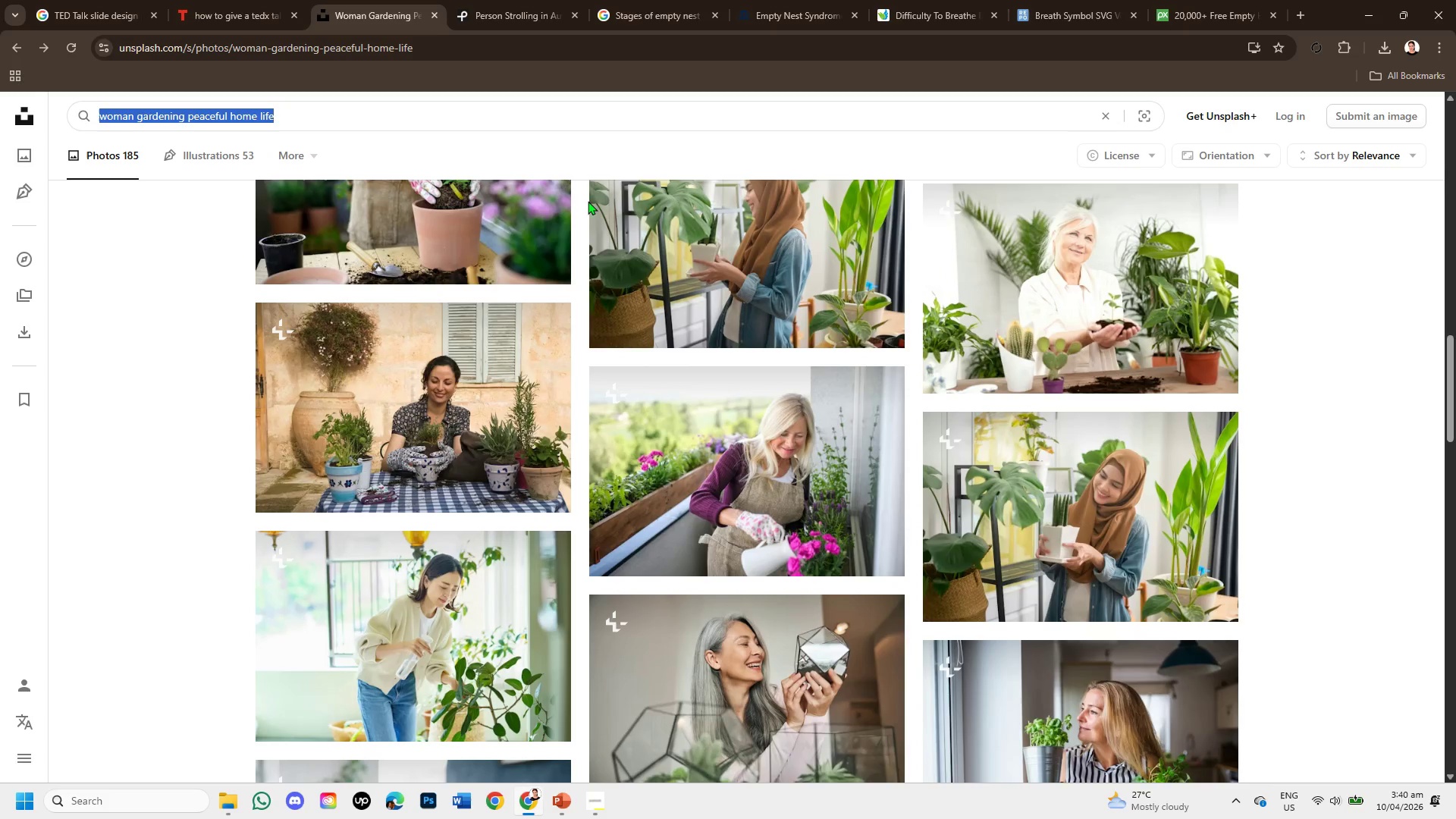 
key(Control+C)
 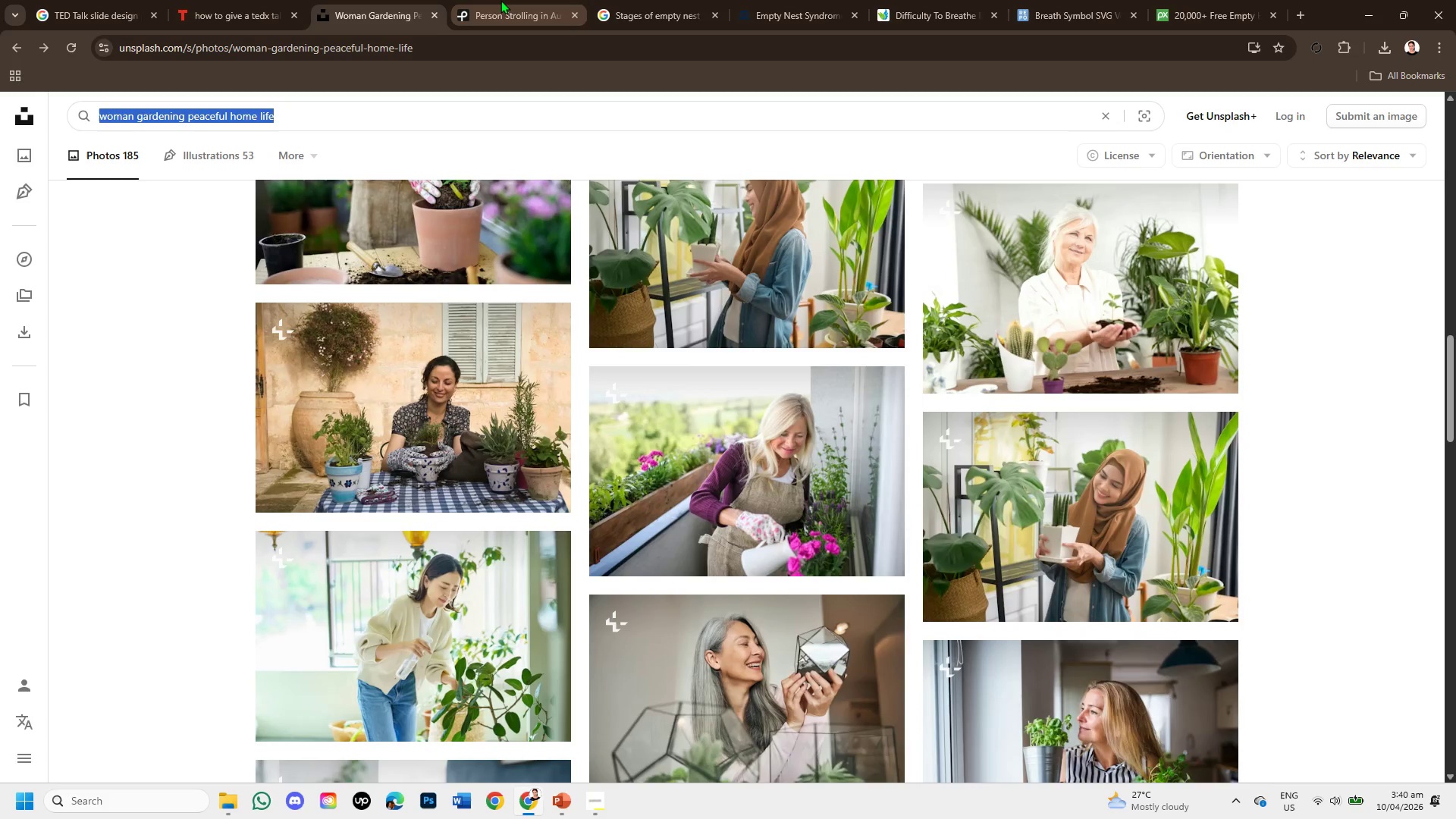 
left_click([500, 0])
 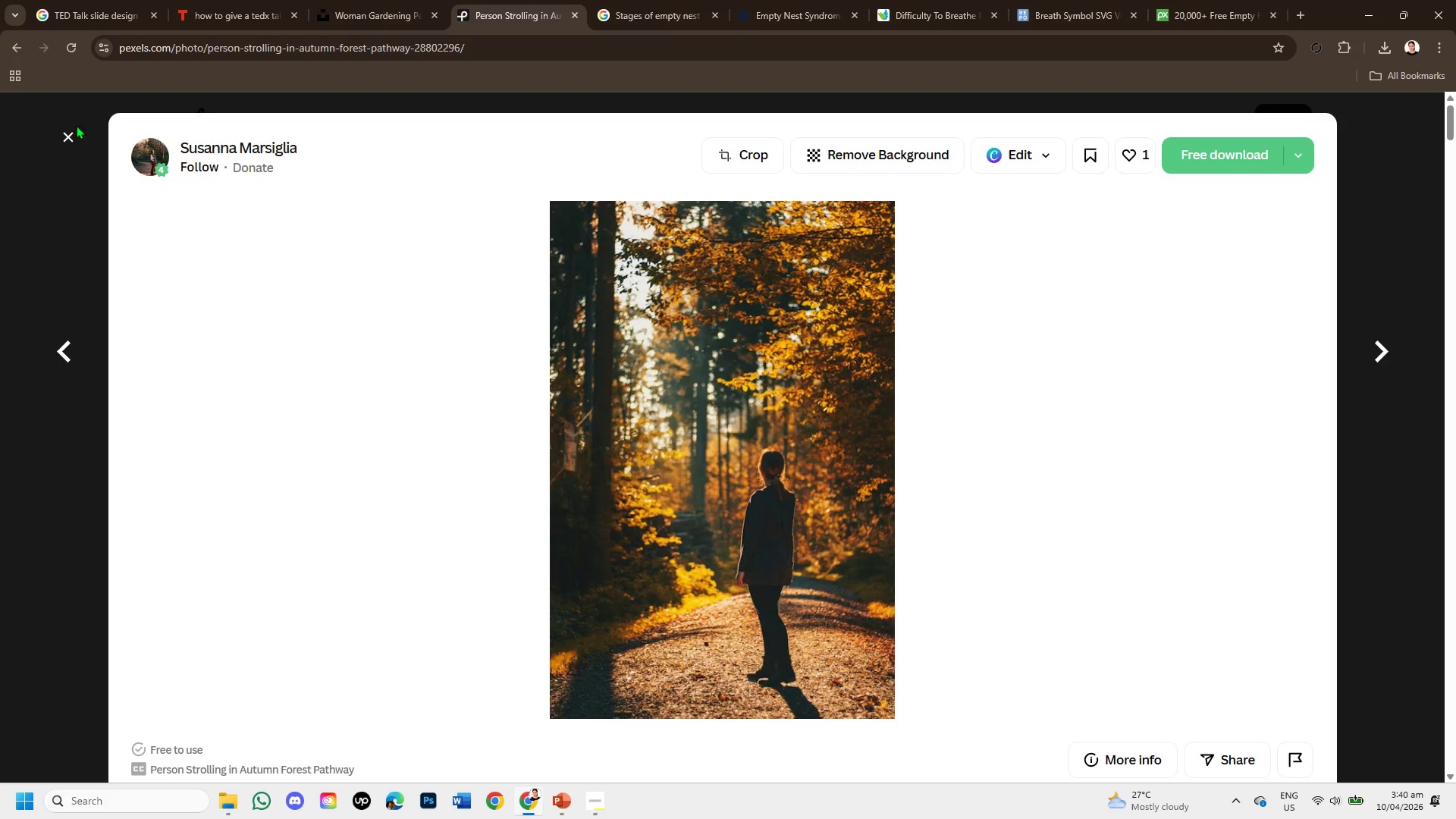 
left_click([67, 129])
 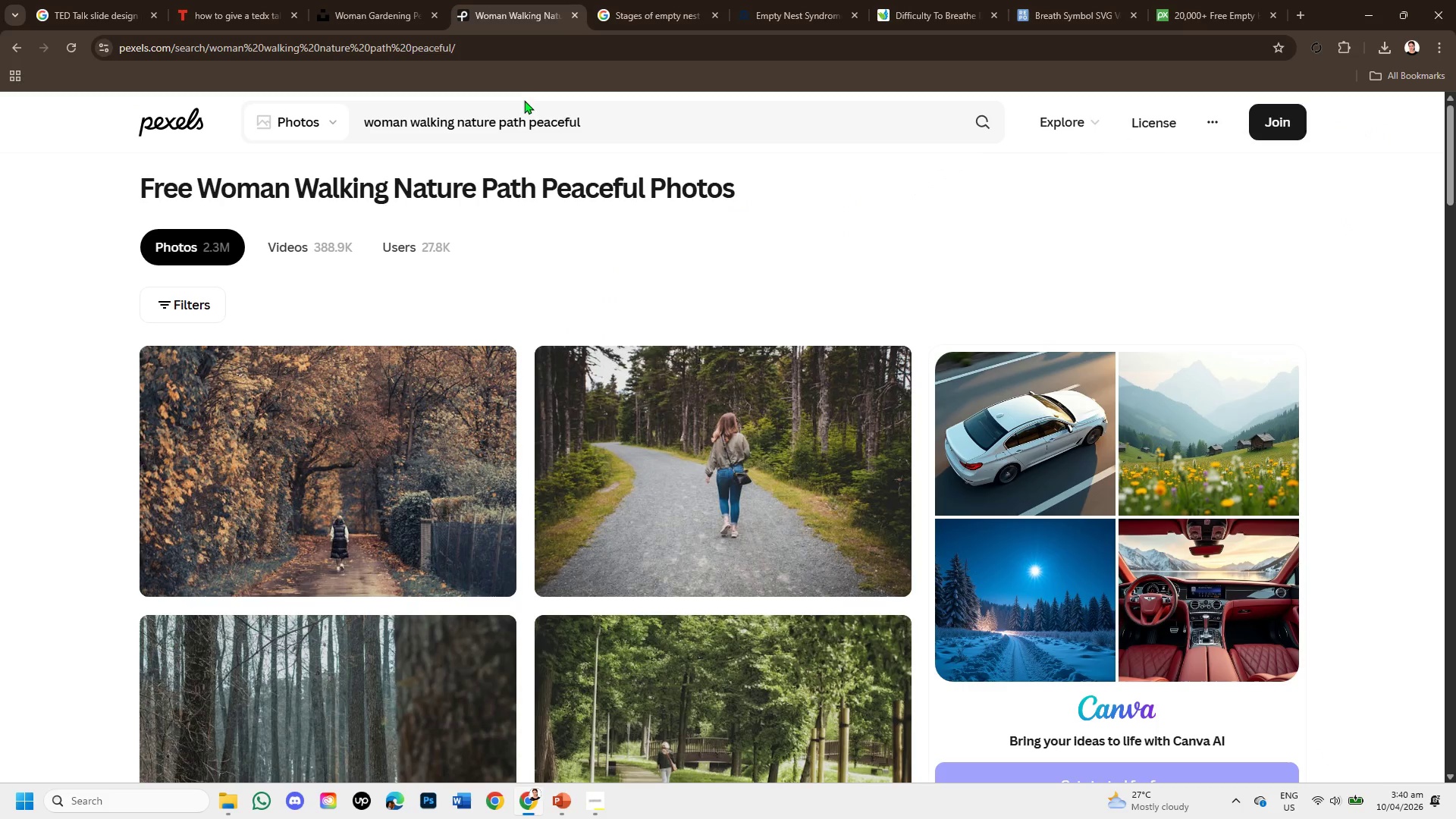 
left_click_drag(start_coordinate=[598, 124], to_coordinate=[269, 130])
 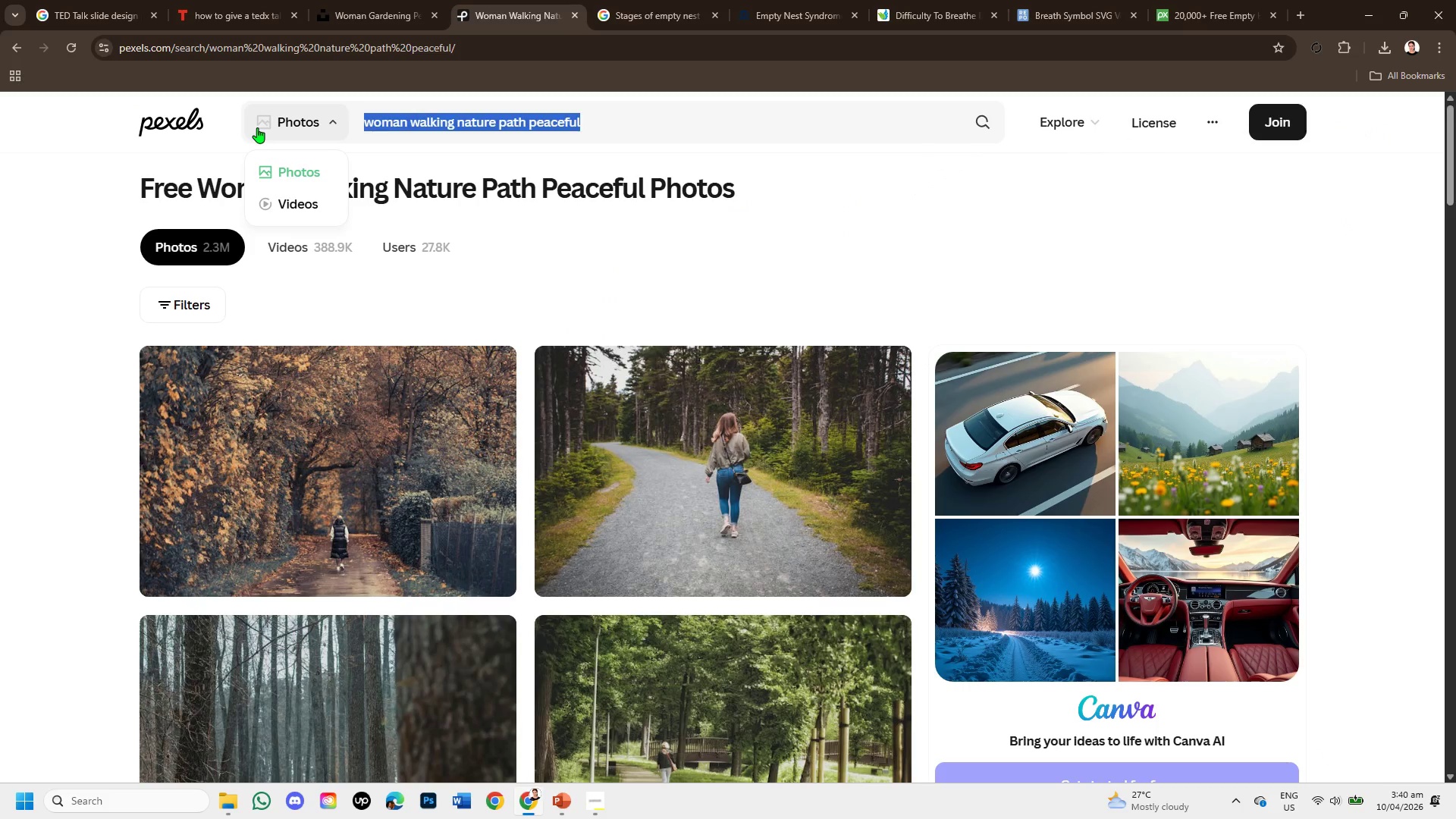 
key(Backspace)
 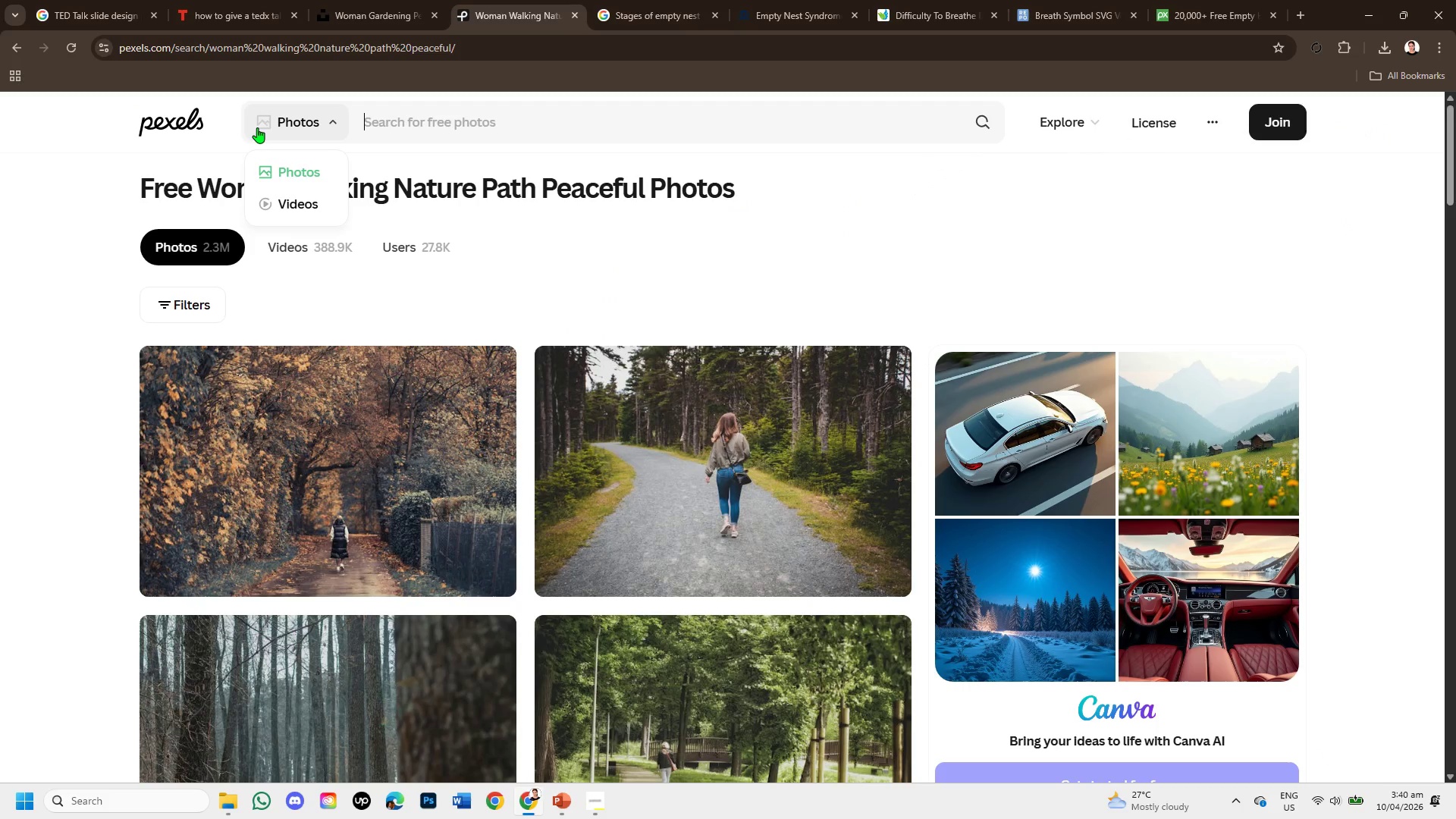 
key(Control+V)
 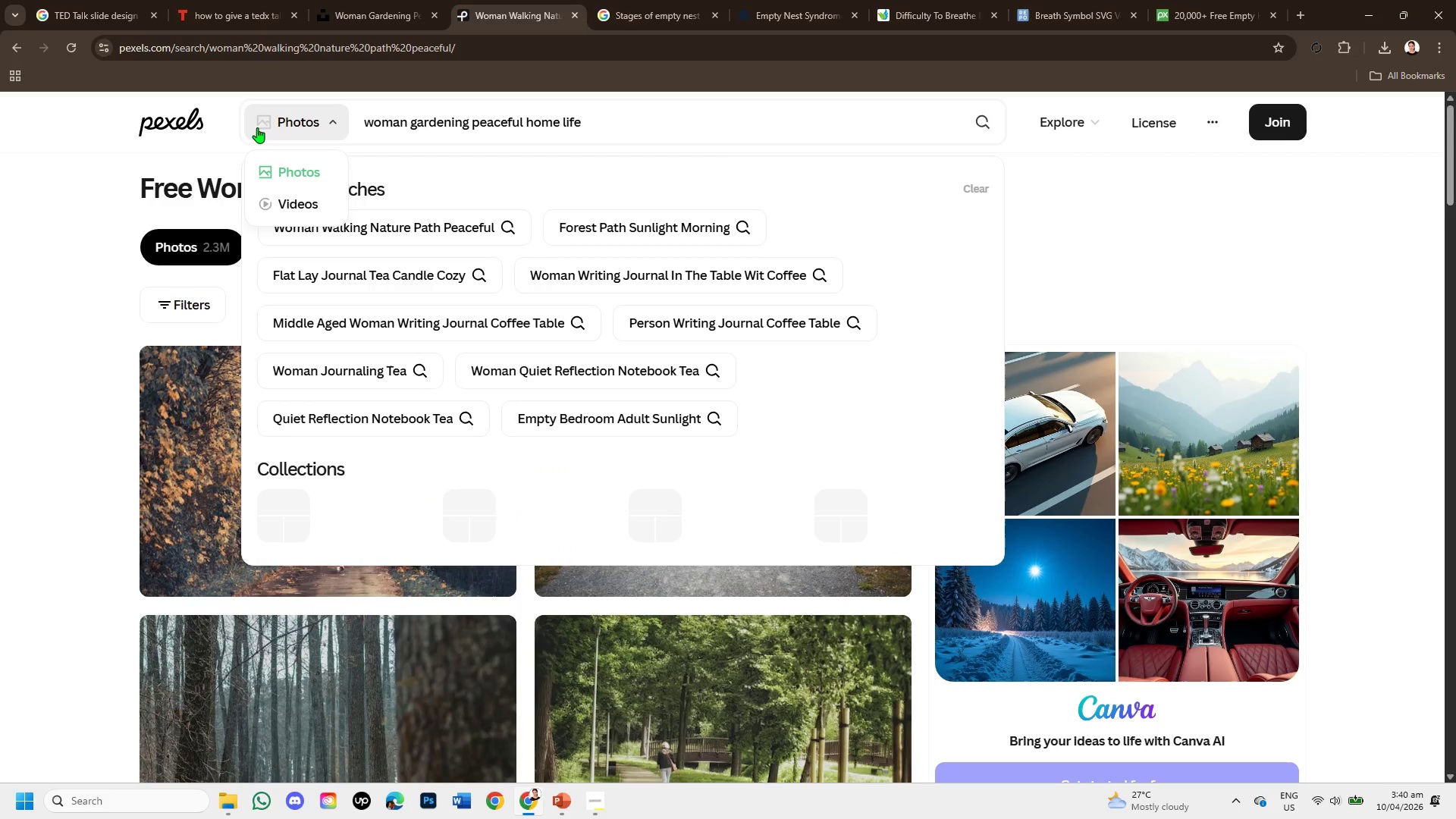 
key(Enter)
 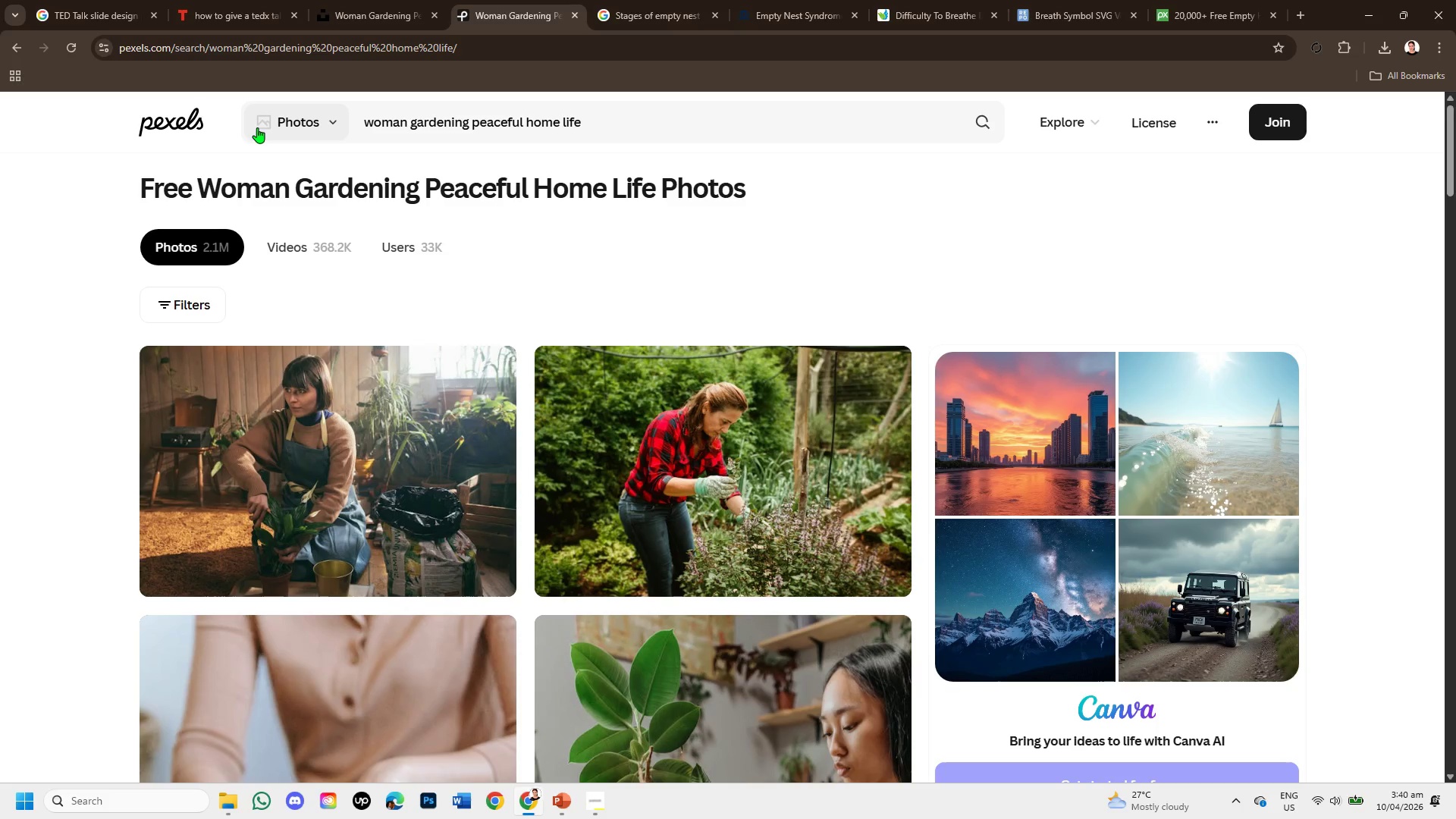 
wait(10.31)
 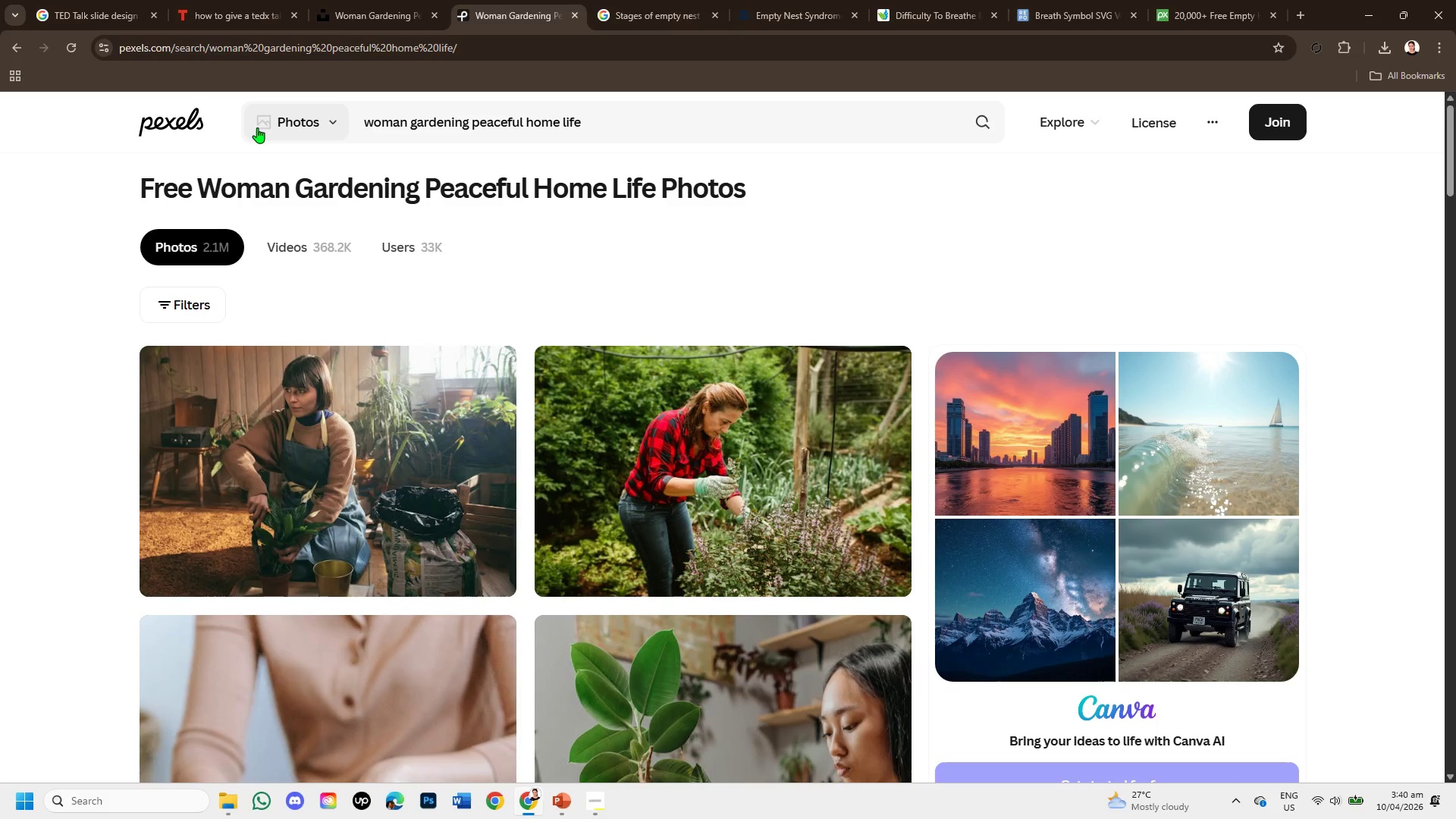 
scroll: coordinate [942, 347], scroll_direction: down, amount: 1.0
 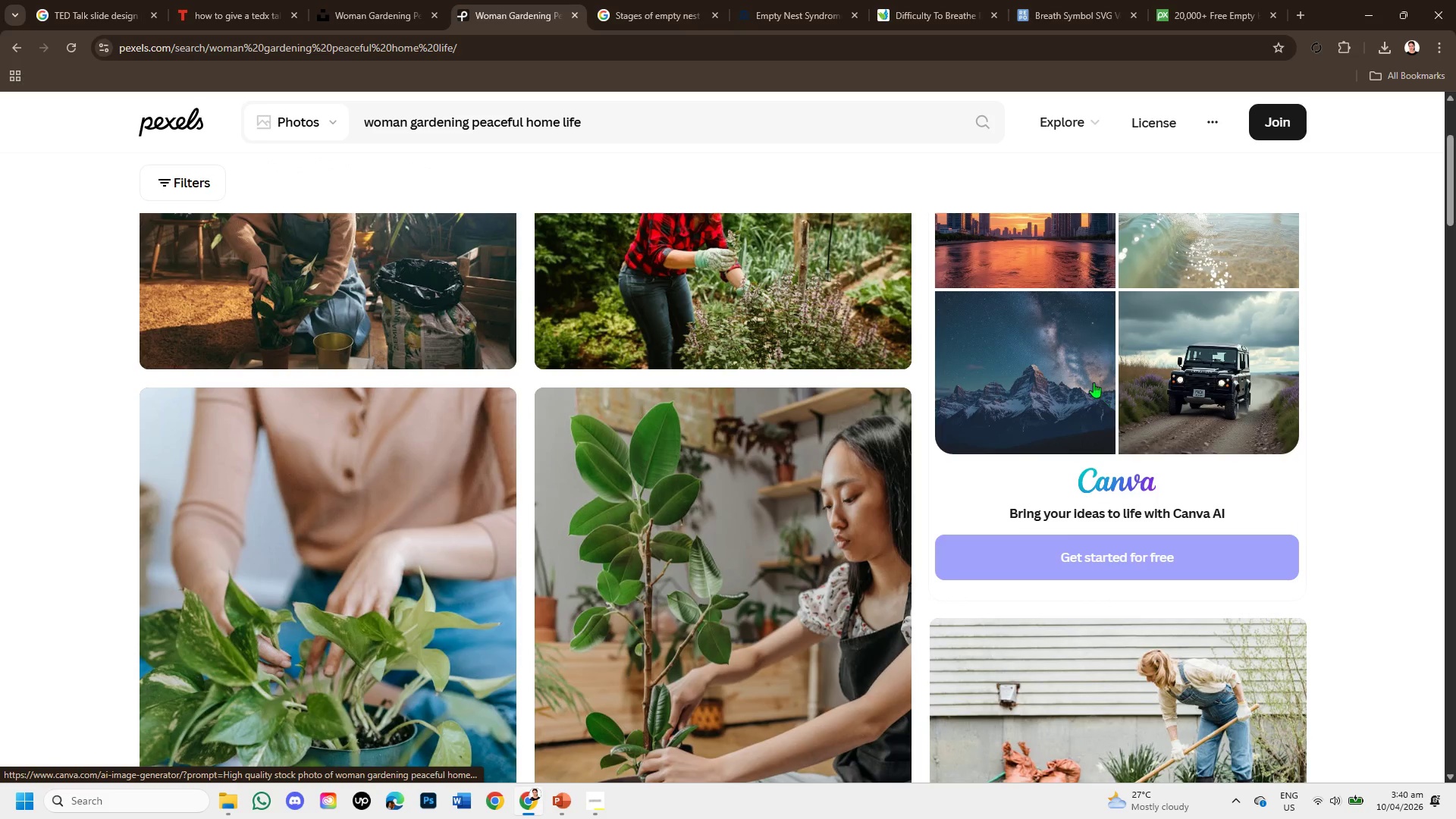 
scroll: coordinate [1052, 372], scroll_direction: up, amount: 1.0
 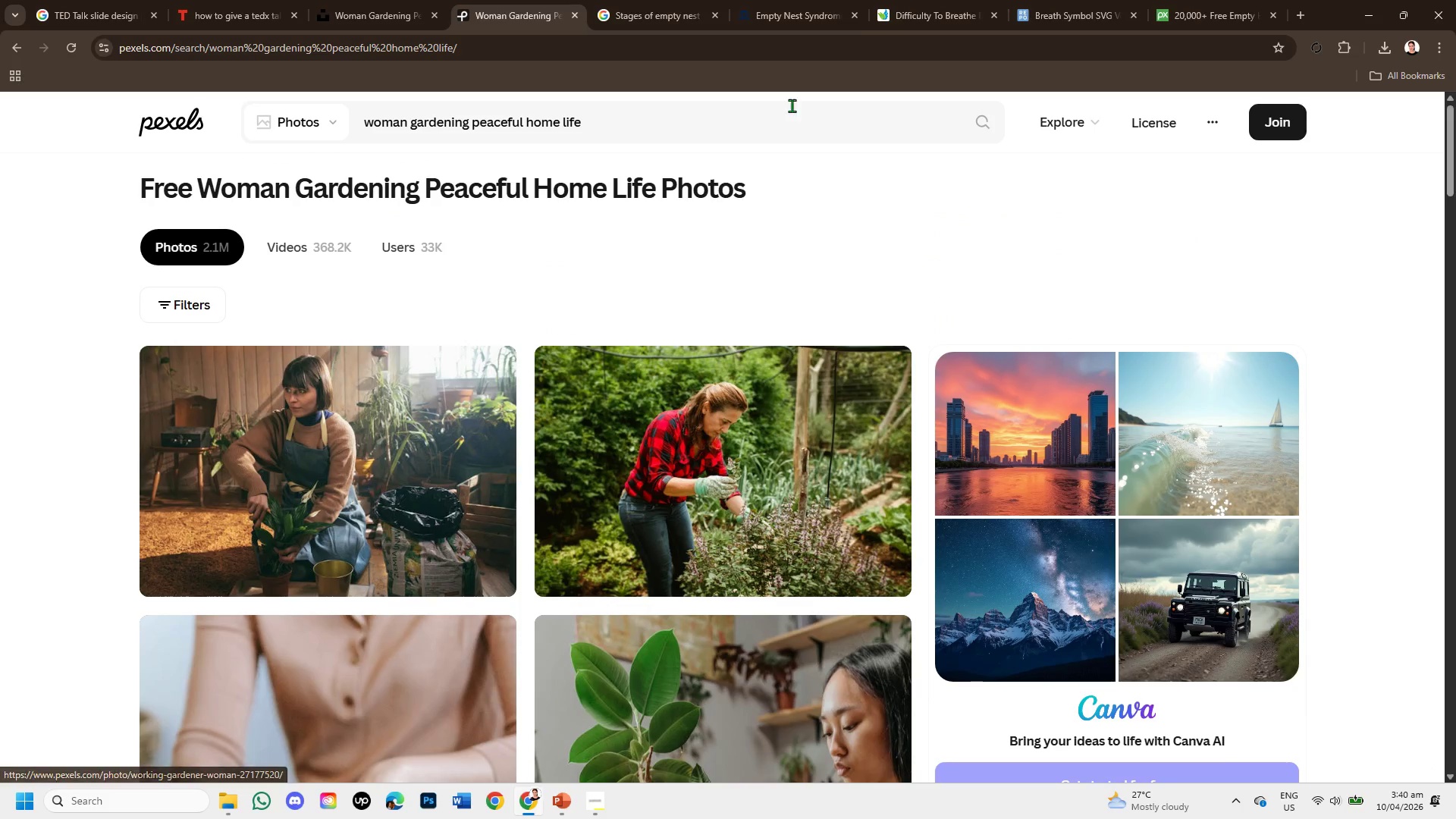 
scroll: coordinate [522, 445], scroll_direction: down, amount: 5.0
 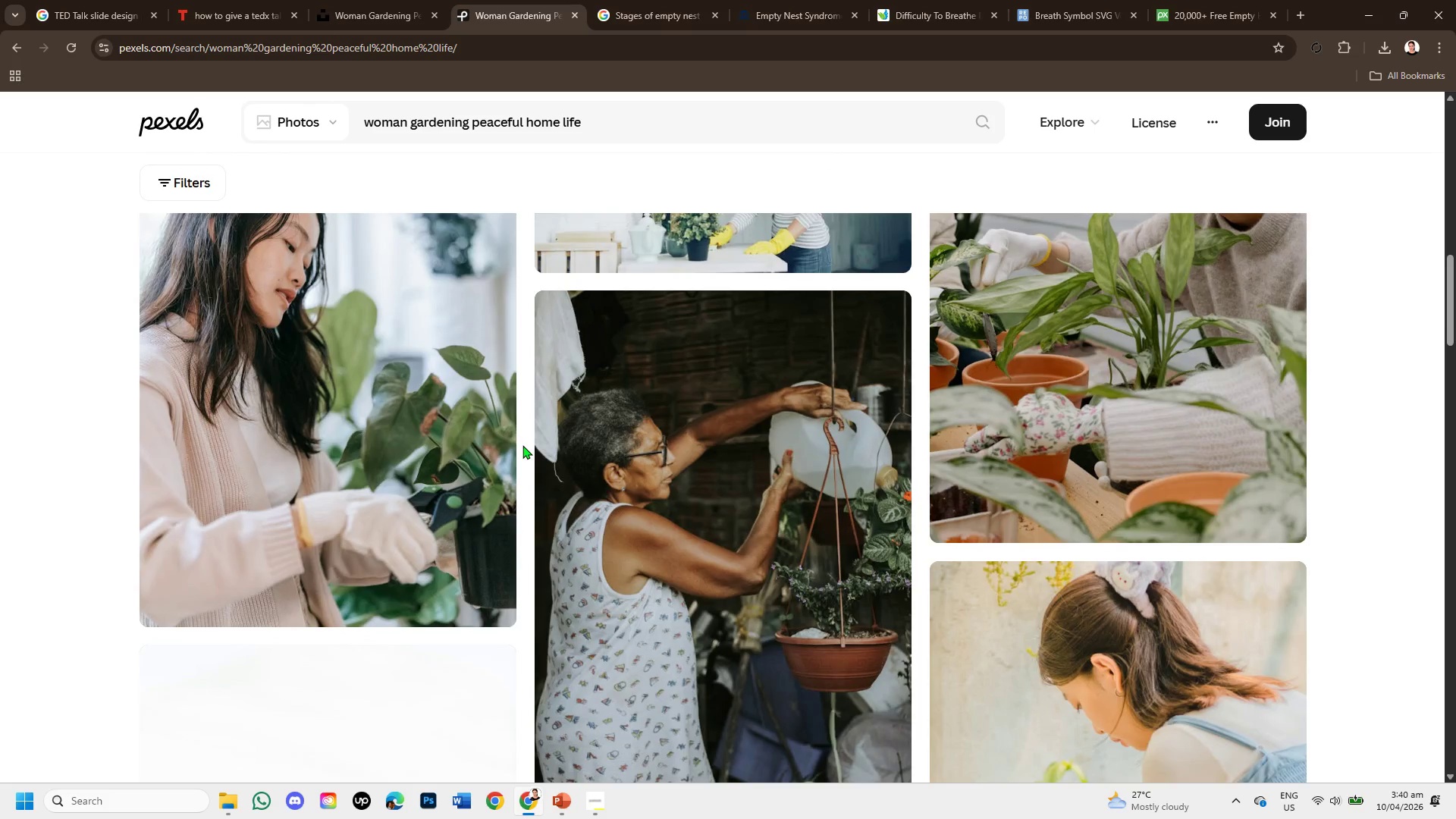 
scroll: coordinate [897, 538], scroll_direction: down, amount: 4.0
 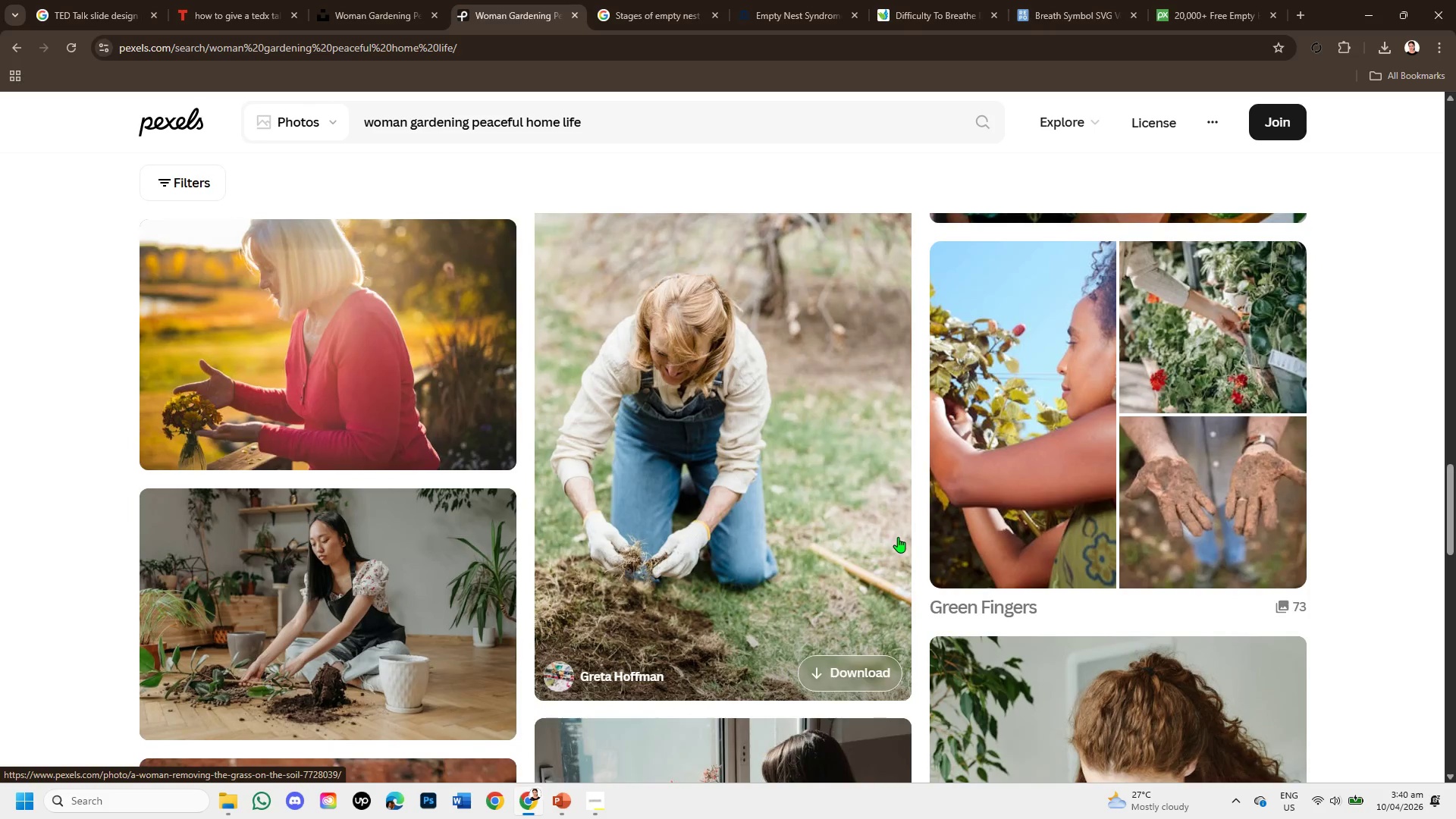 
scroll: coordinate [913, 539], scroll_direction: up, amount: 1.0
 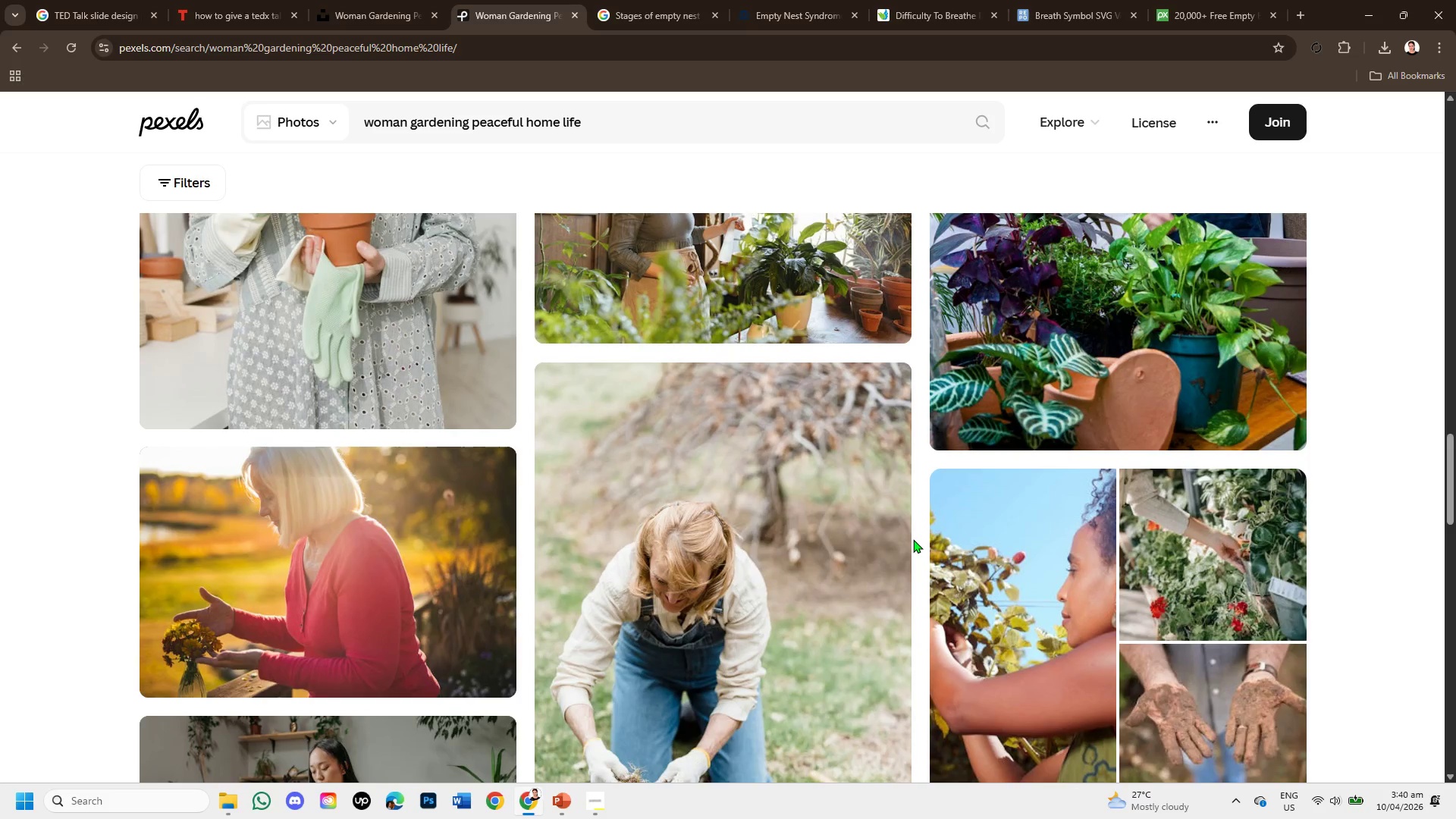 
scroll: coordinate [913, 539], scroll_direction: down, amount: 1.0
 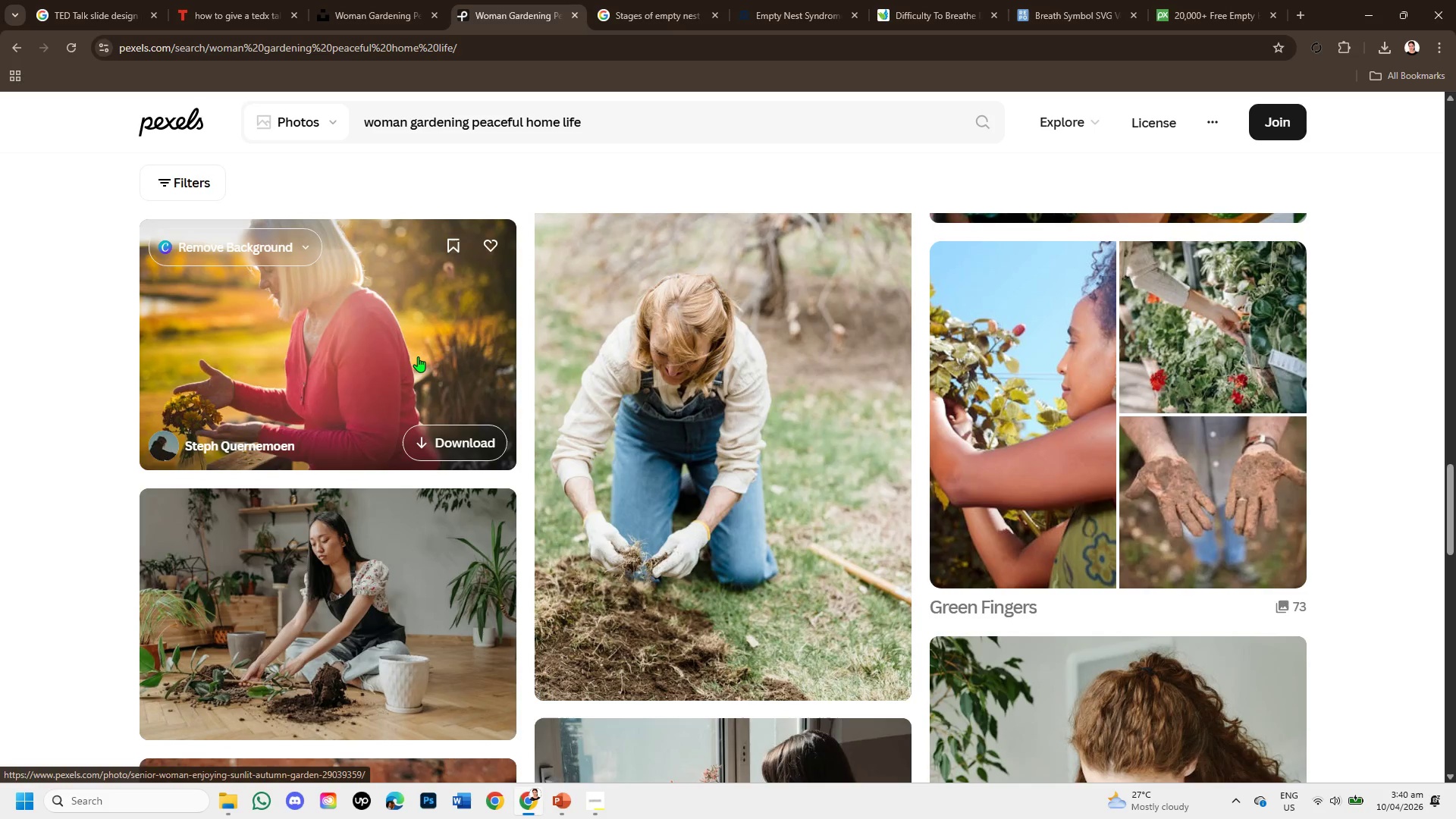 
left_click([418, 356])
 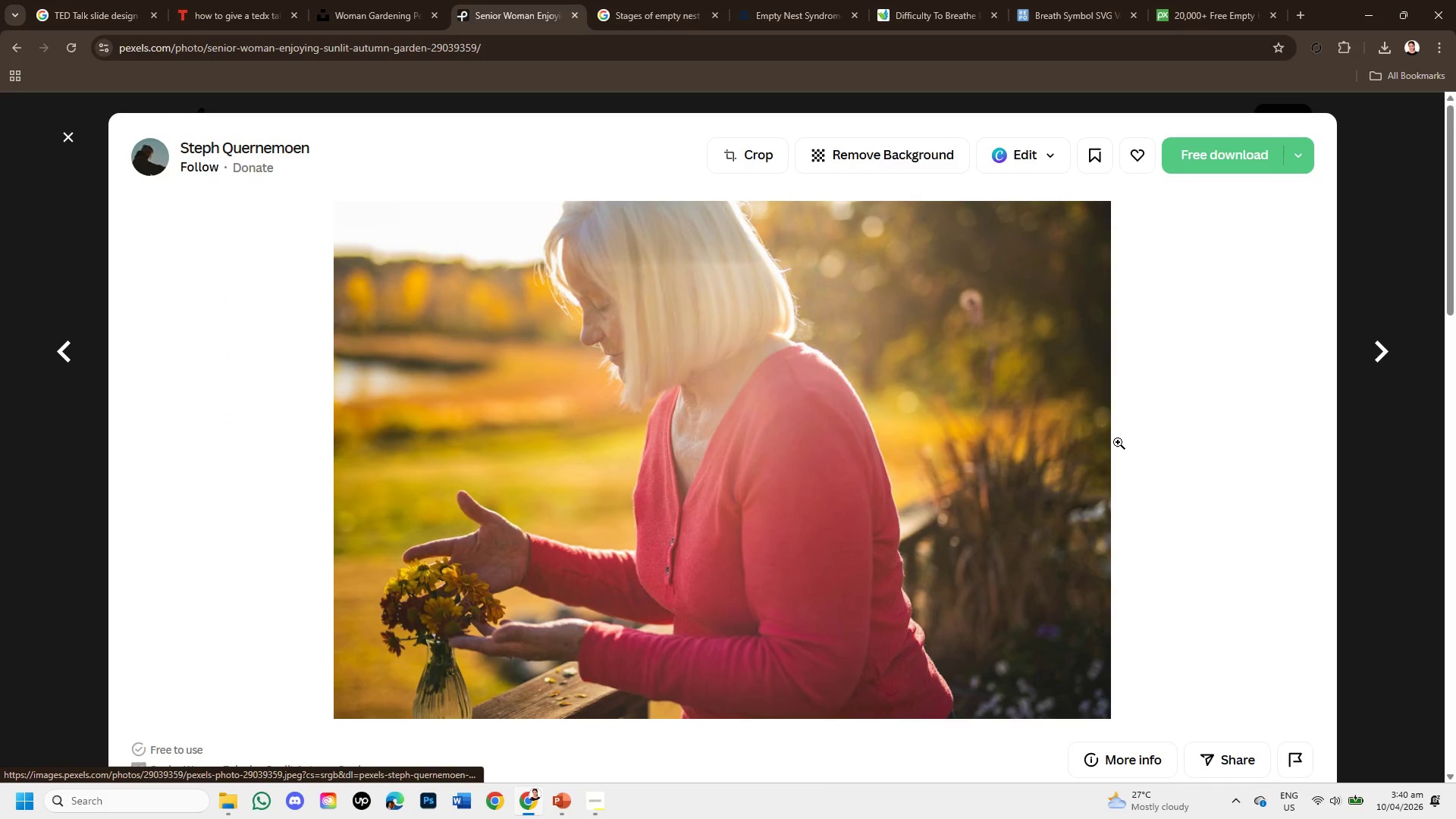 
scroll: coordinate [1036, 485], scroll_direction: down, amount: 5.0
 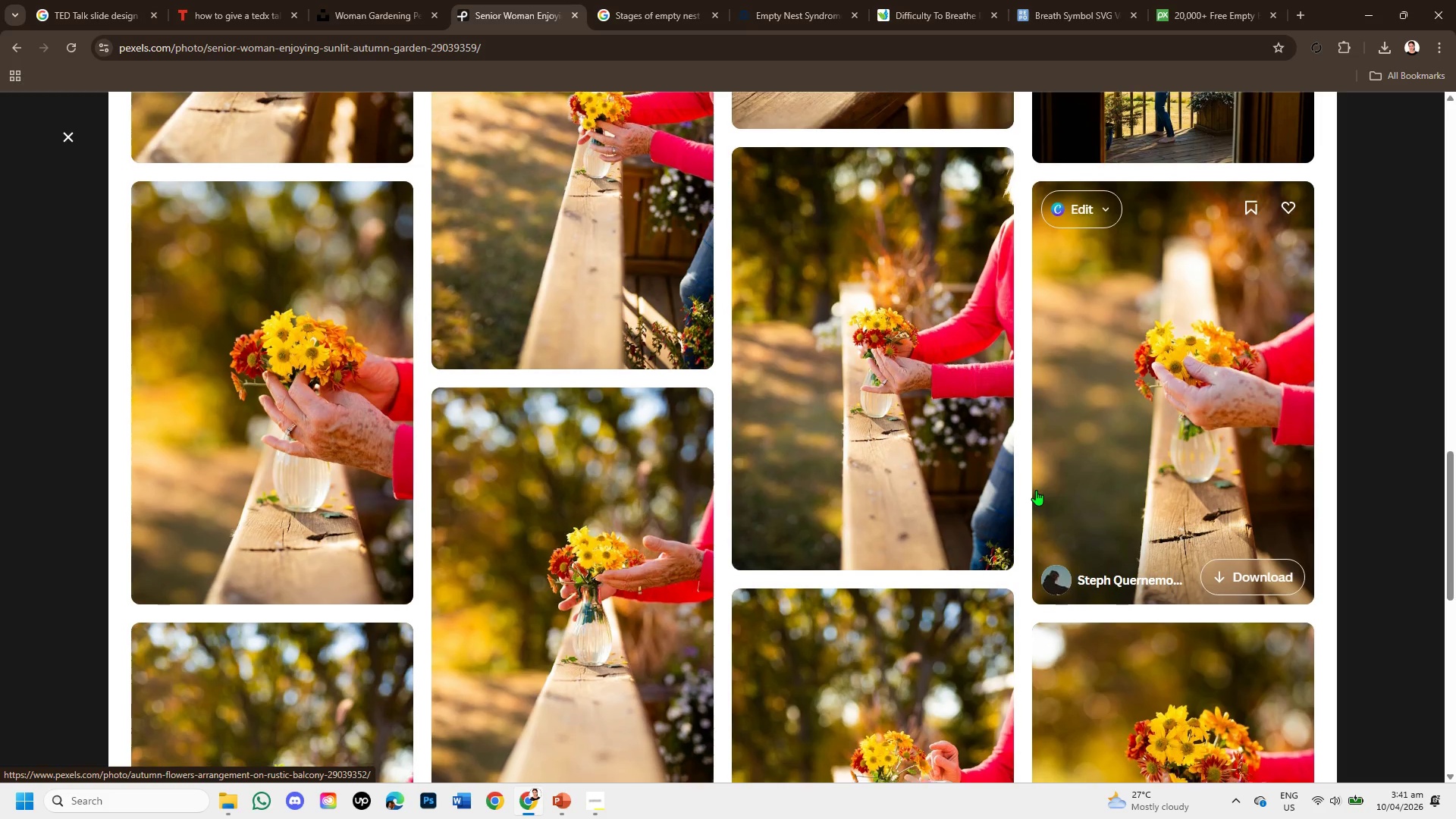 
scroll: coordinate [1026, 514], scroll_direction: down, amount: 6.0
 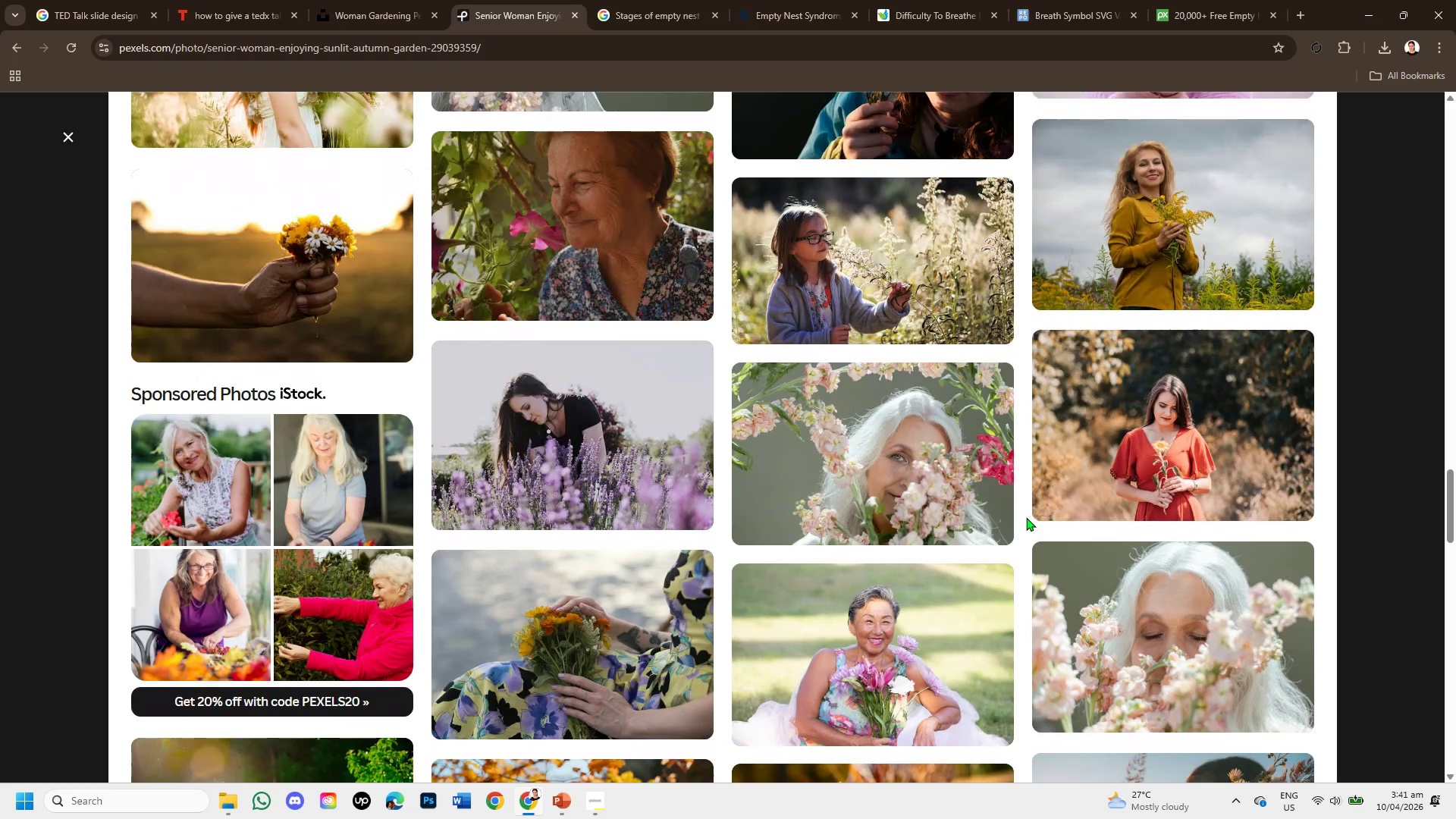 
scroll: coordinate [1067, 514], scroll_direction: down, amount: 3.0
 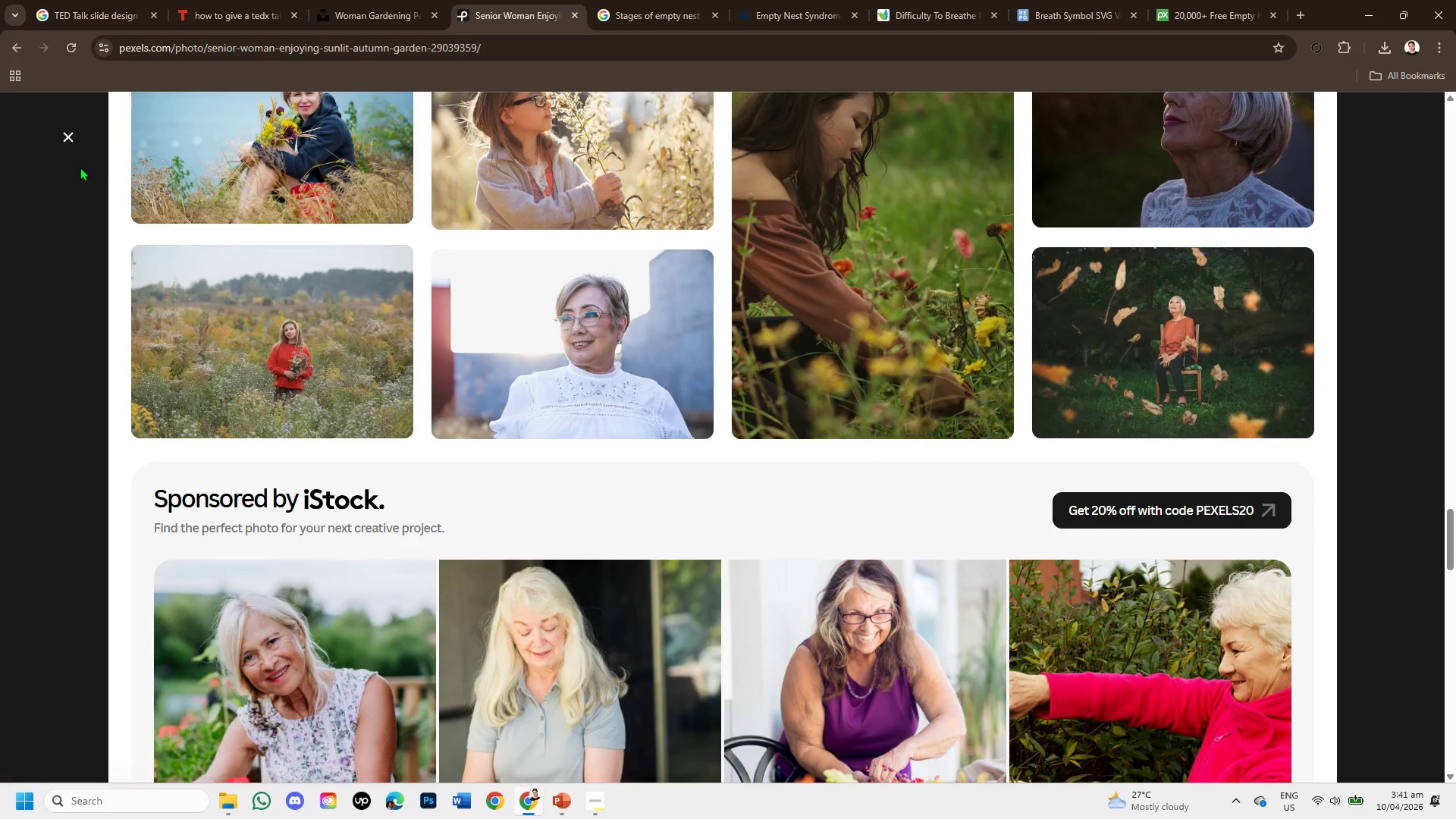 
left_click([58, 139])
 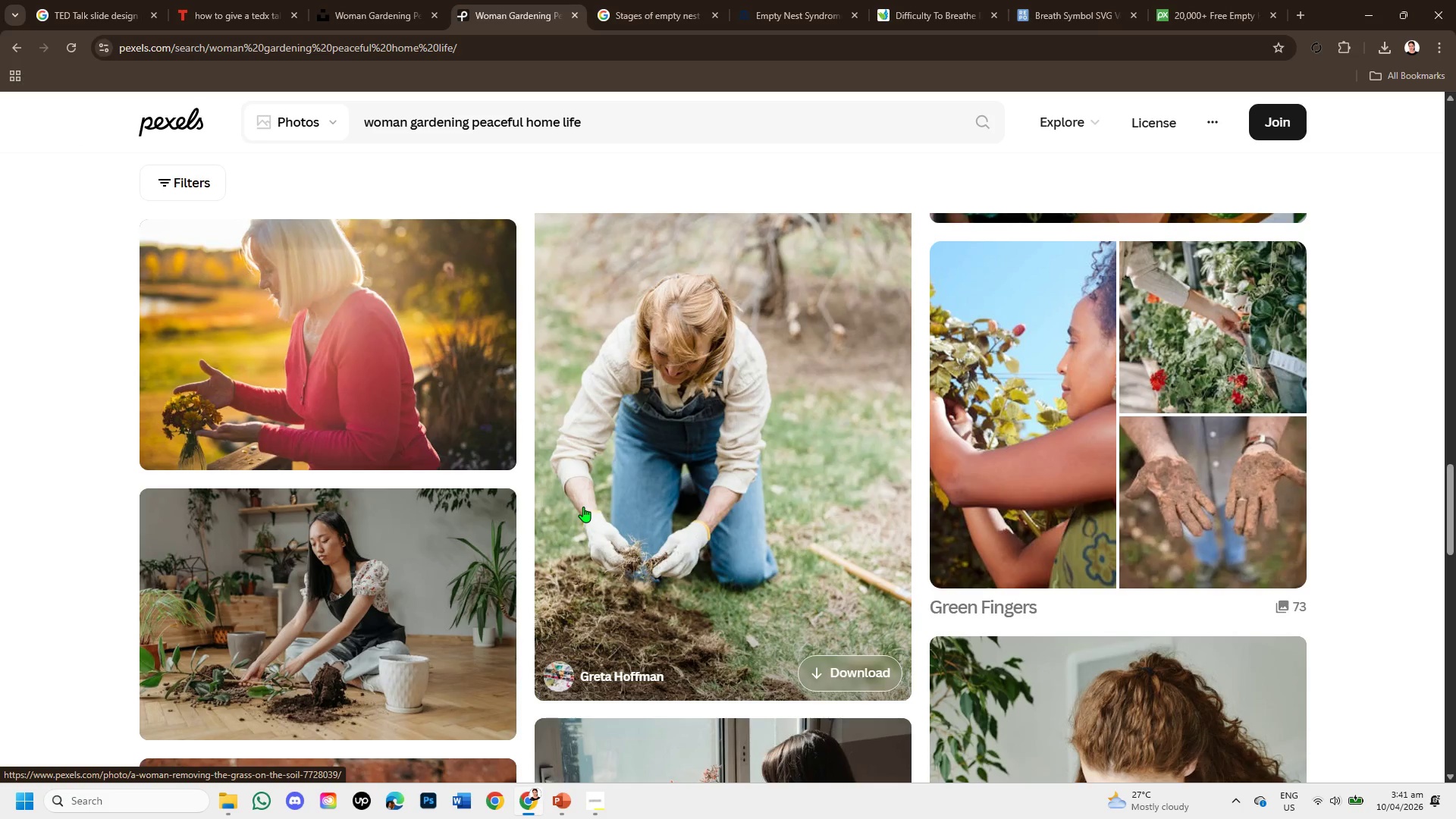 
scroll: coordinate [801, 537], scroll_direction: down, amount: 7.0
 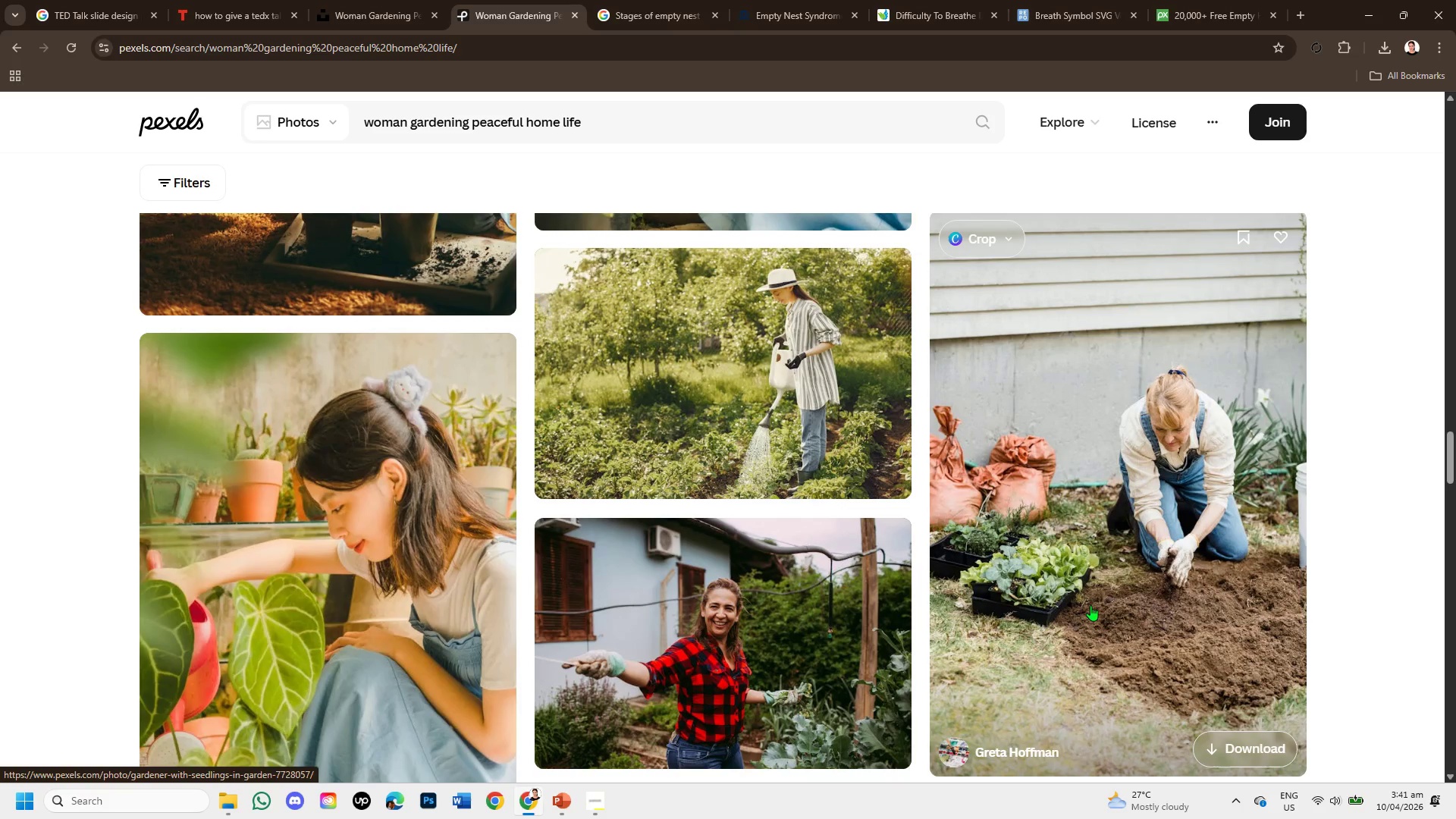 
scroll: coordinate [1122, 494], scroll_direction: down, amount: 2.0
 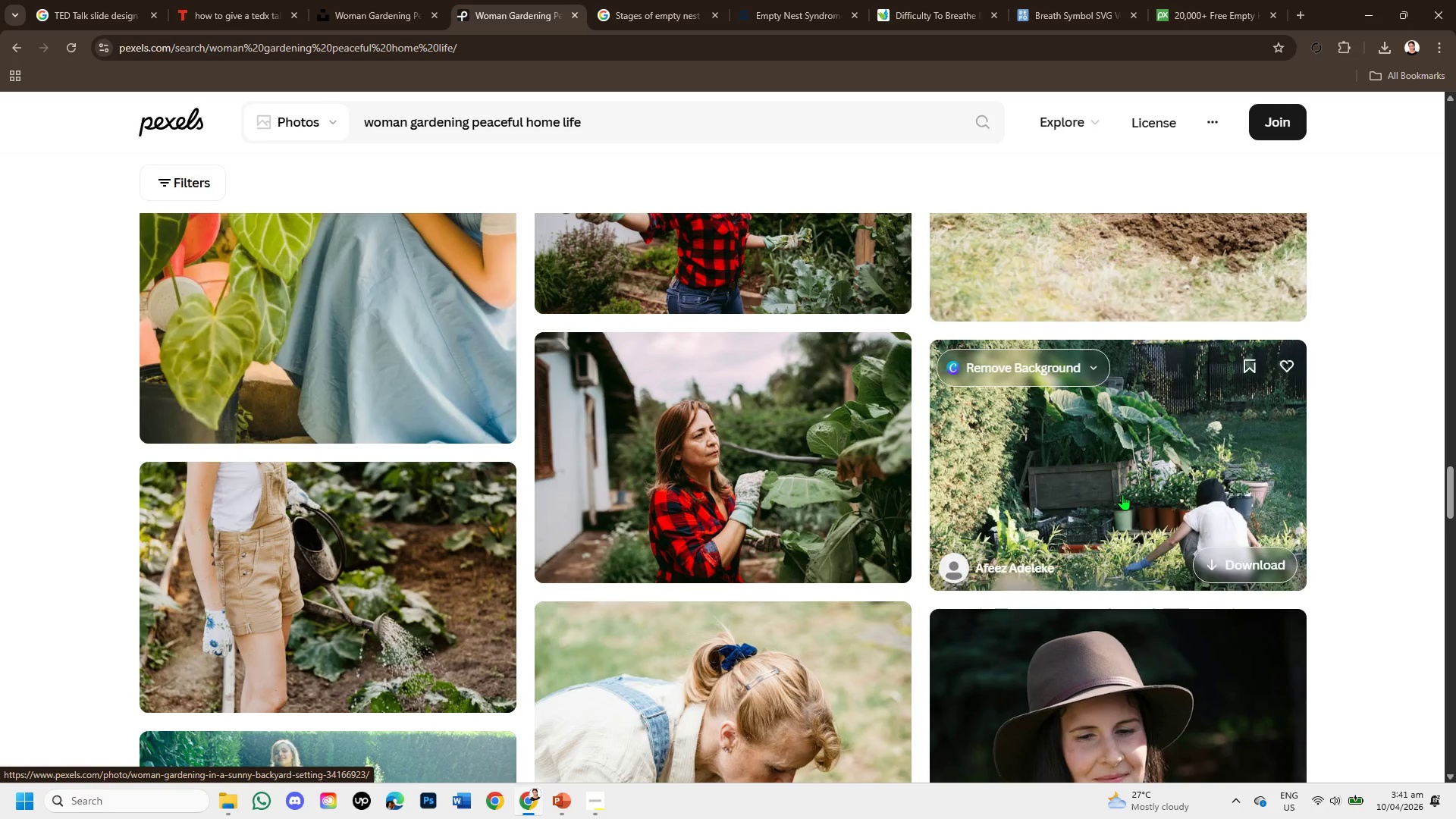 
scroll: coordinate [1122, 494], scroll_direction: up, amount: 1.0
 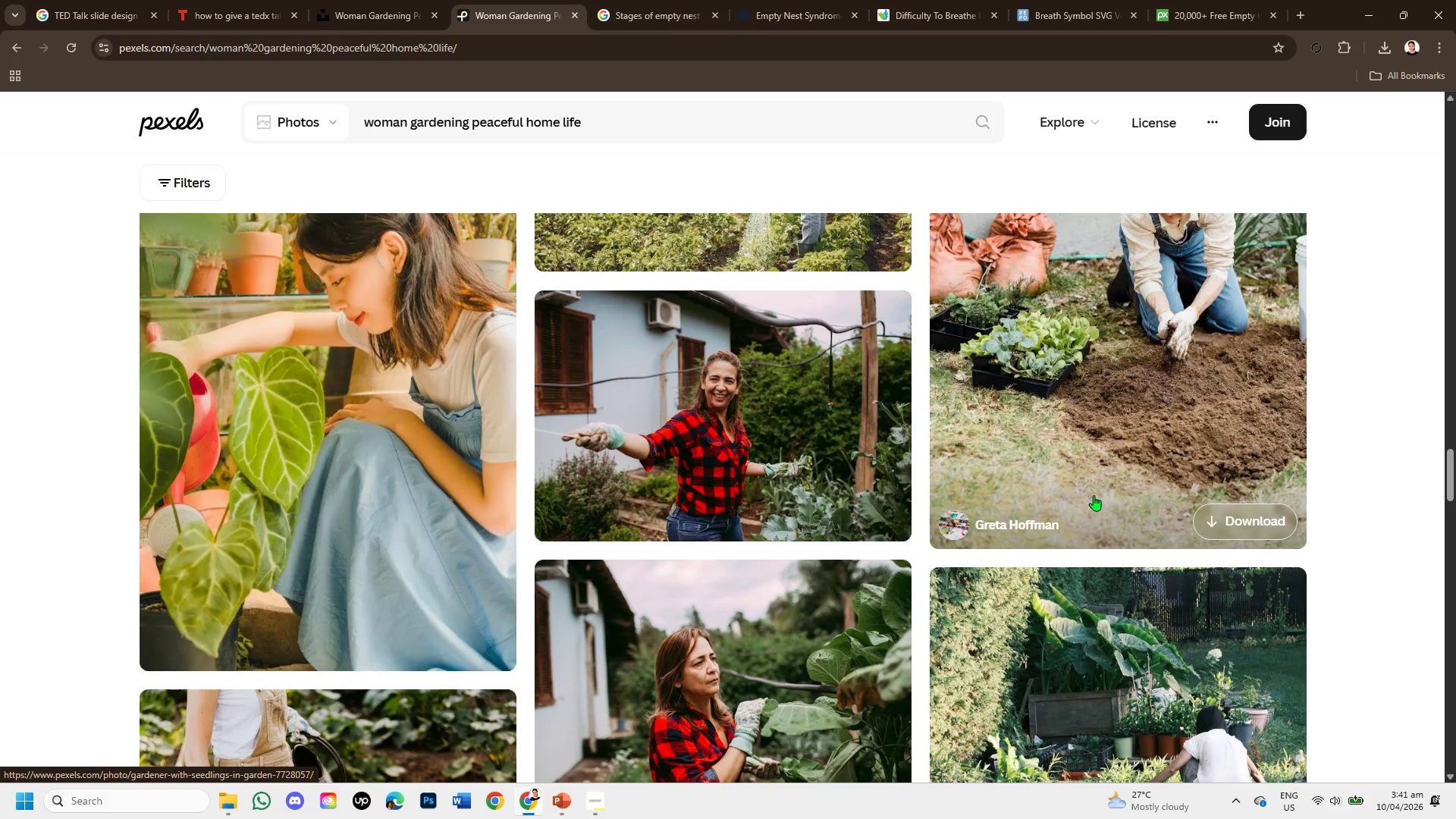 
scroll: coordinate [1009, 551], scroll_direction: down, amount: 4.0
 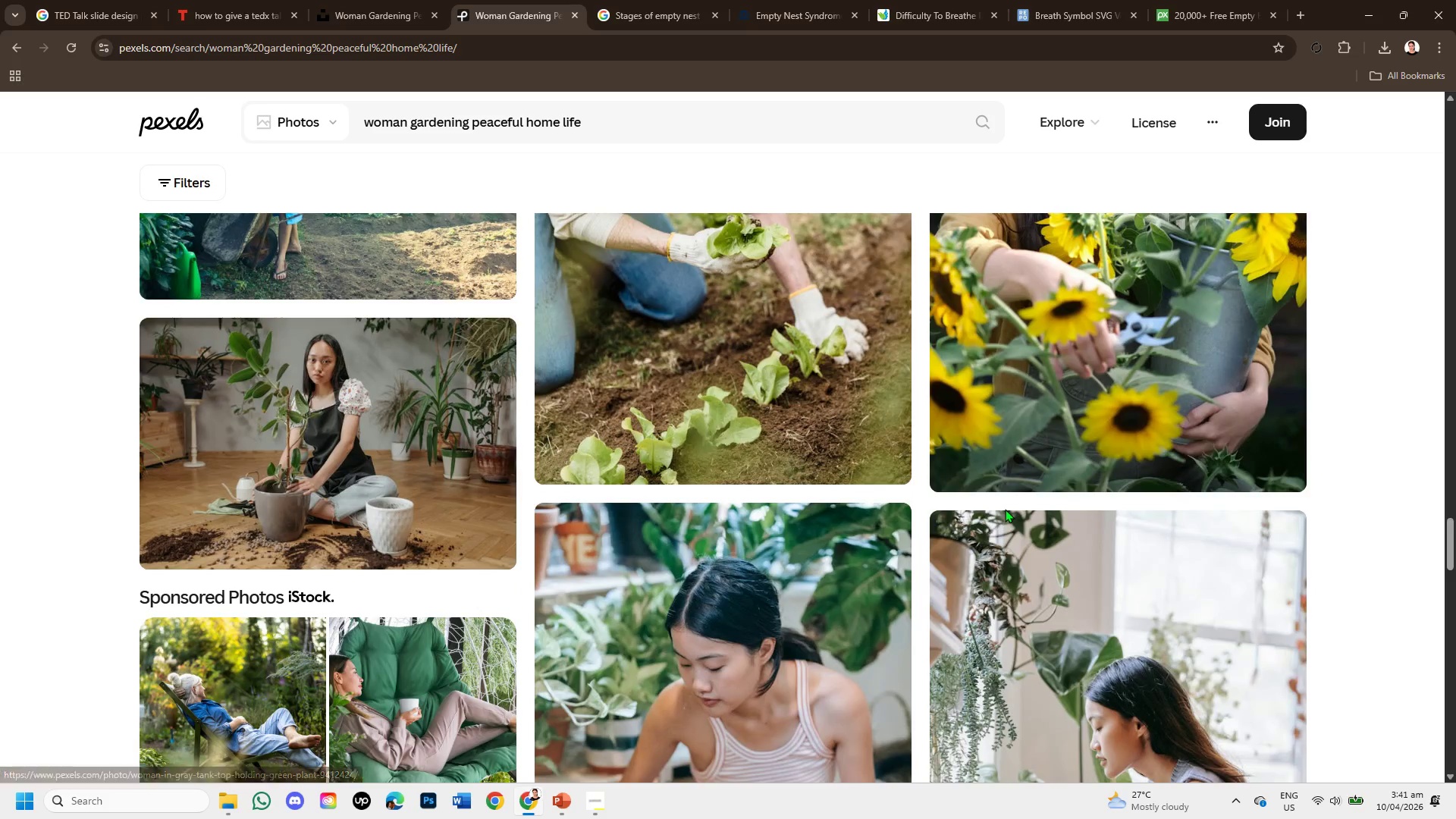 
scroll: coordinate [1005, 509], scroll_direction: up, amount: 1.0
 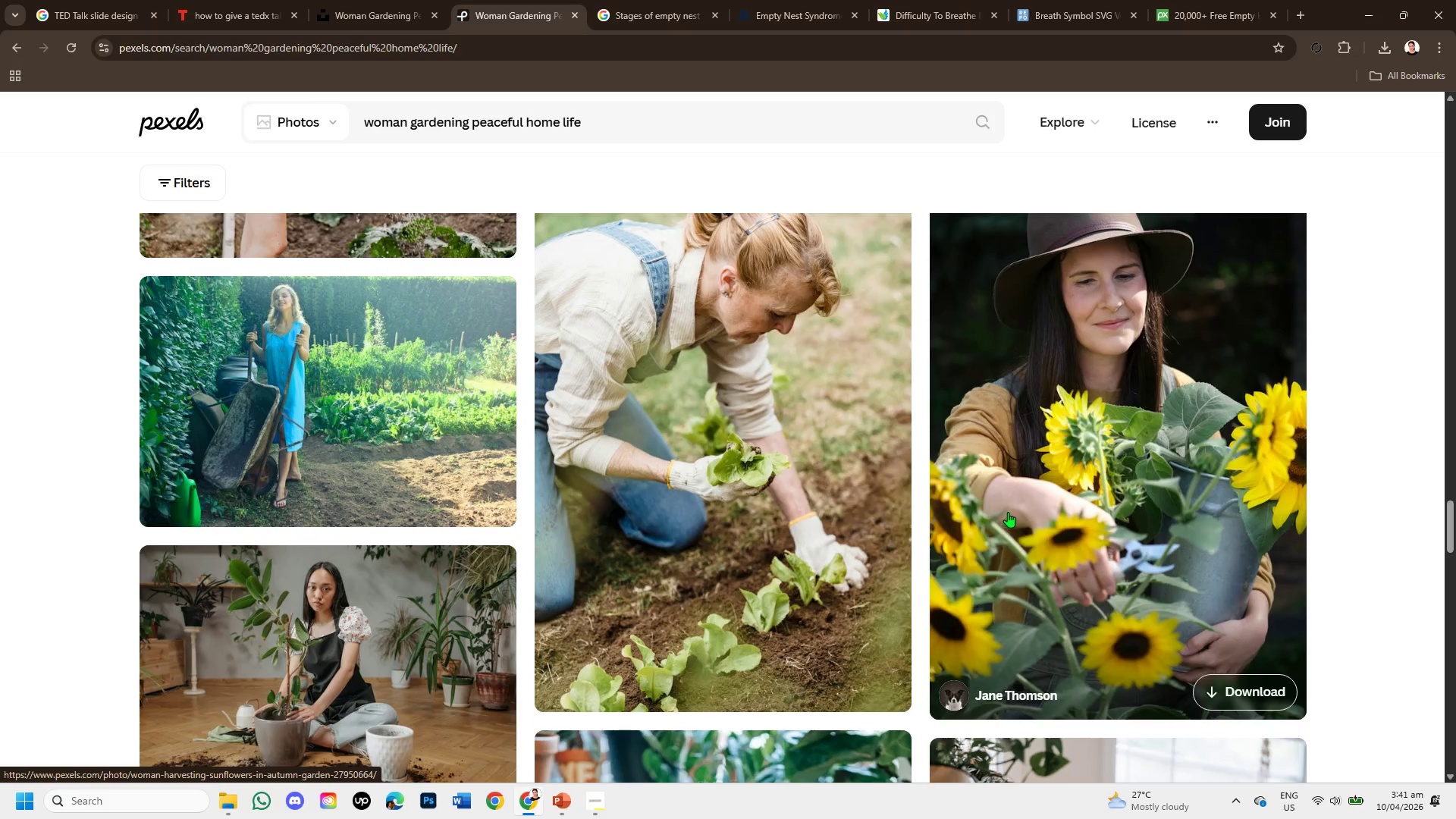 
scroll: coordinate [902, 475], scroll_direction: down, amount: 6.0
 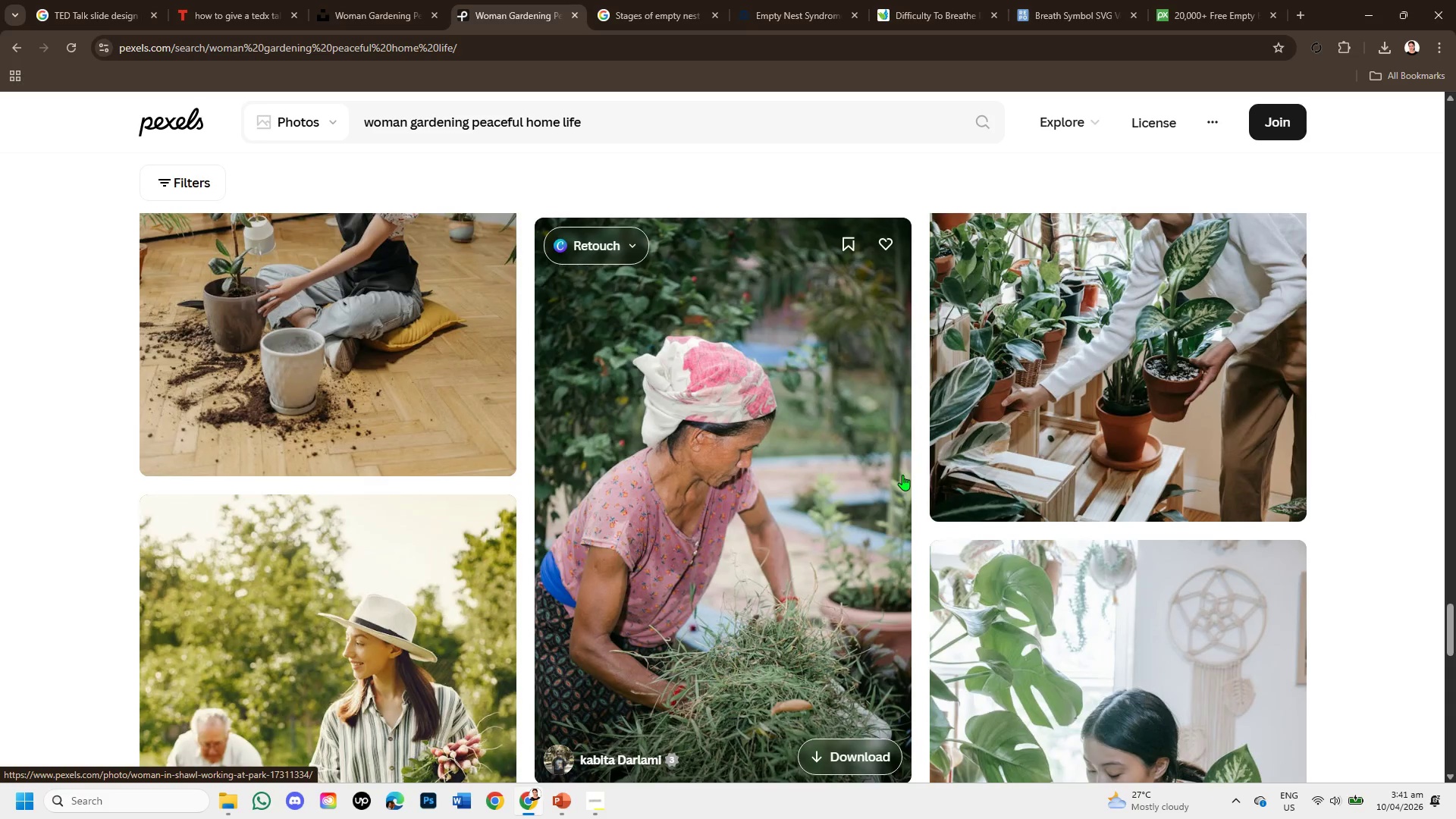 
scroll: coordinate [902, 484], scroll_direction: down, amount: 3.0
 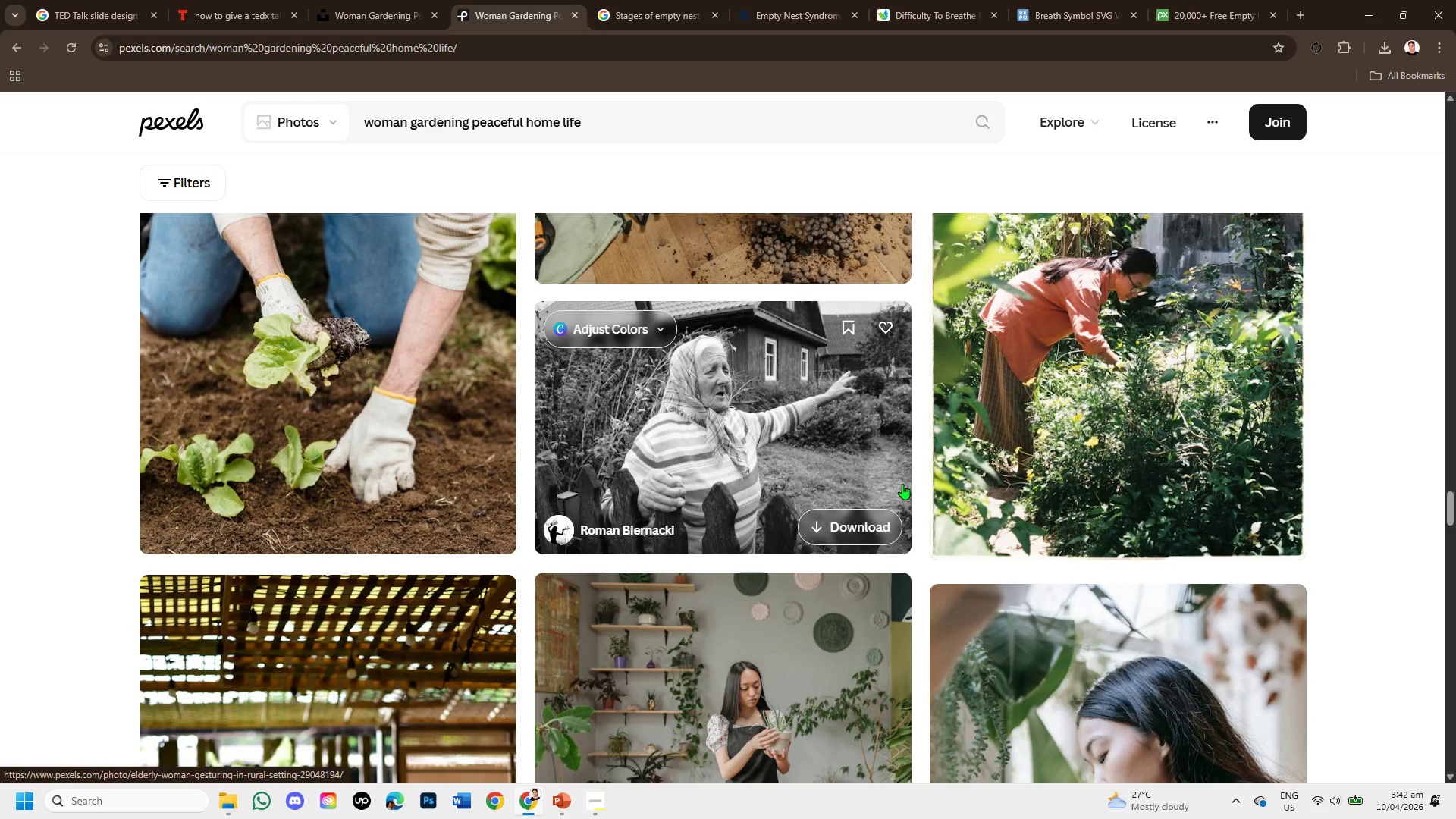 
scroll: coordinate [902, 484], scroll_direction: up, amount: 1.0
 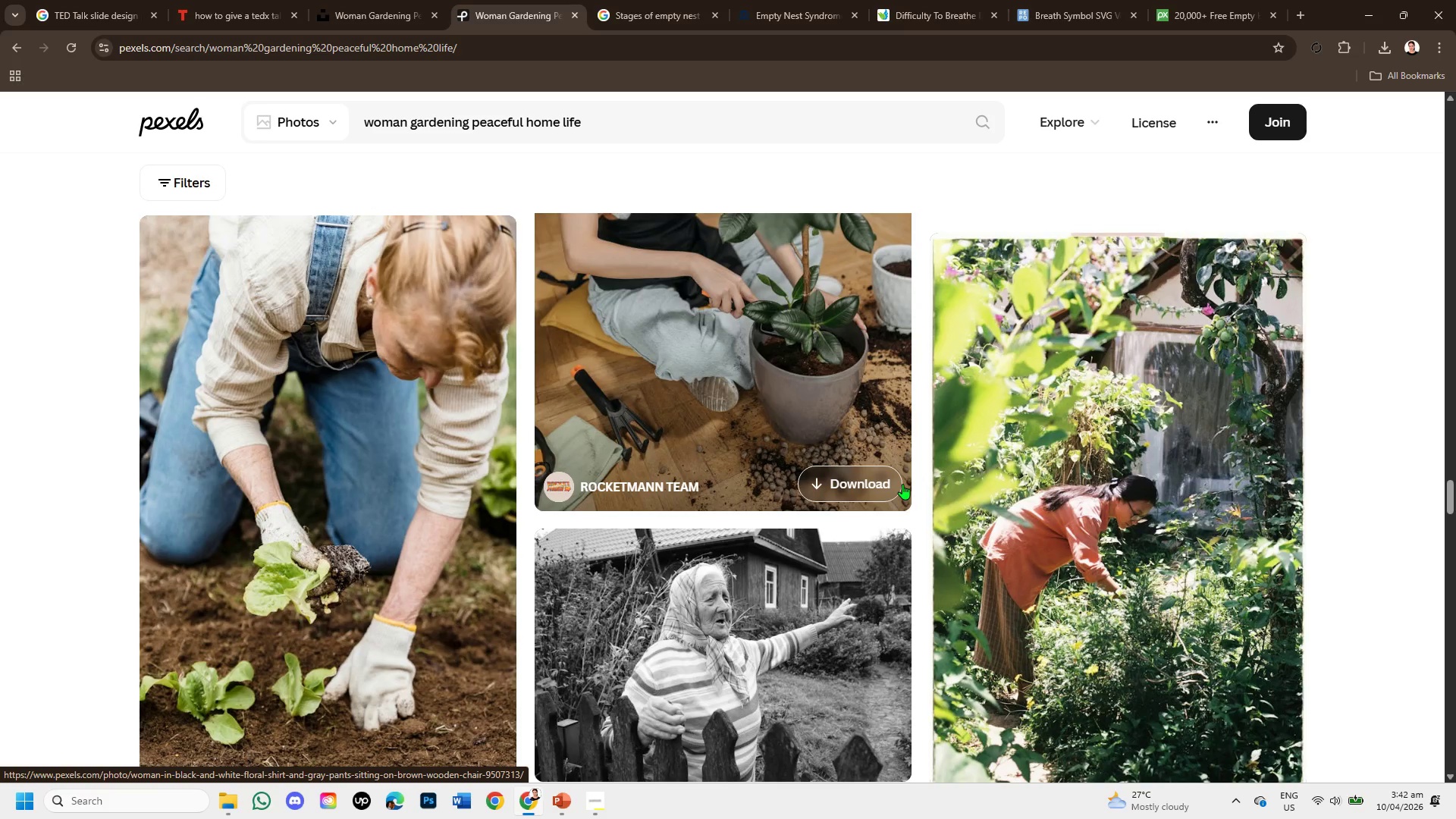 
scroll: coordinate [768, 544], scroll_direction: down, amount: 7.0
 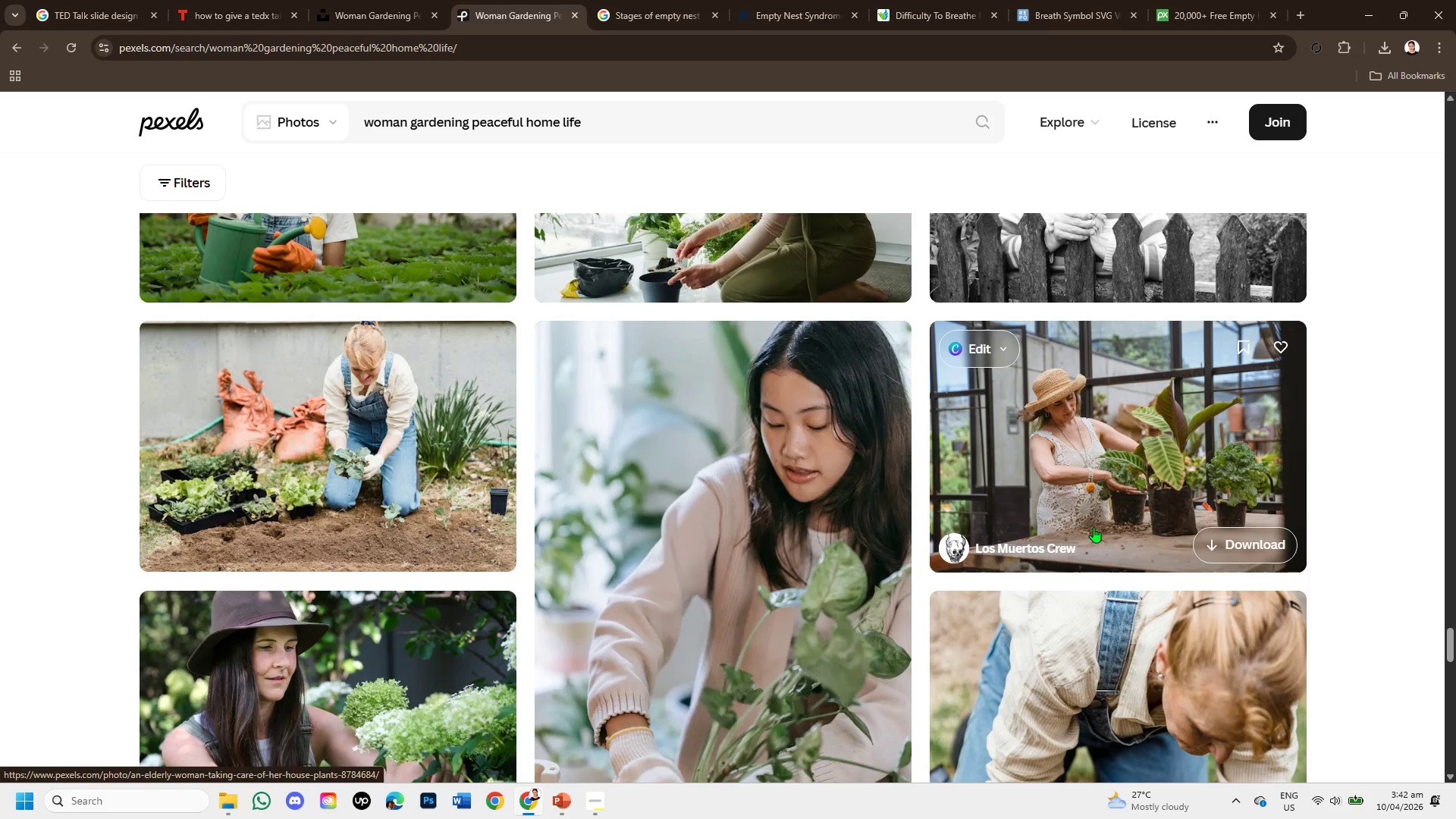 
left_click([1114, 482])
 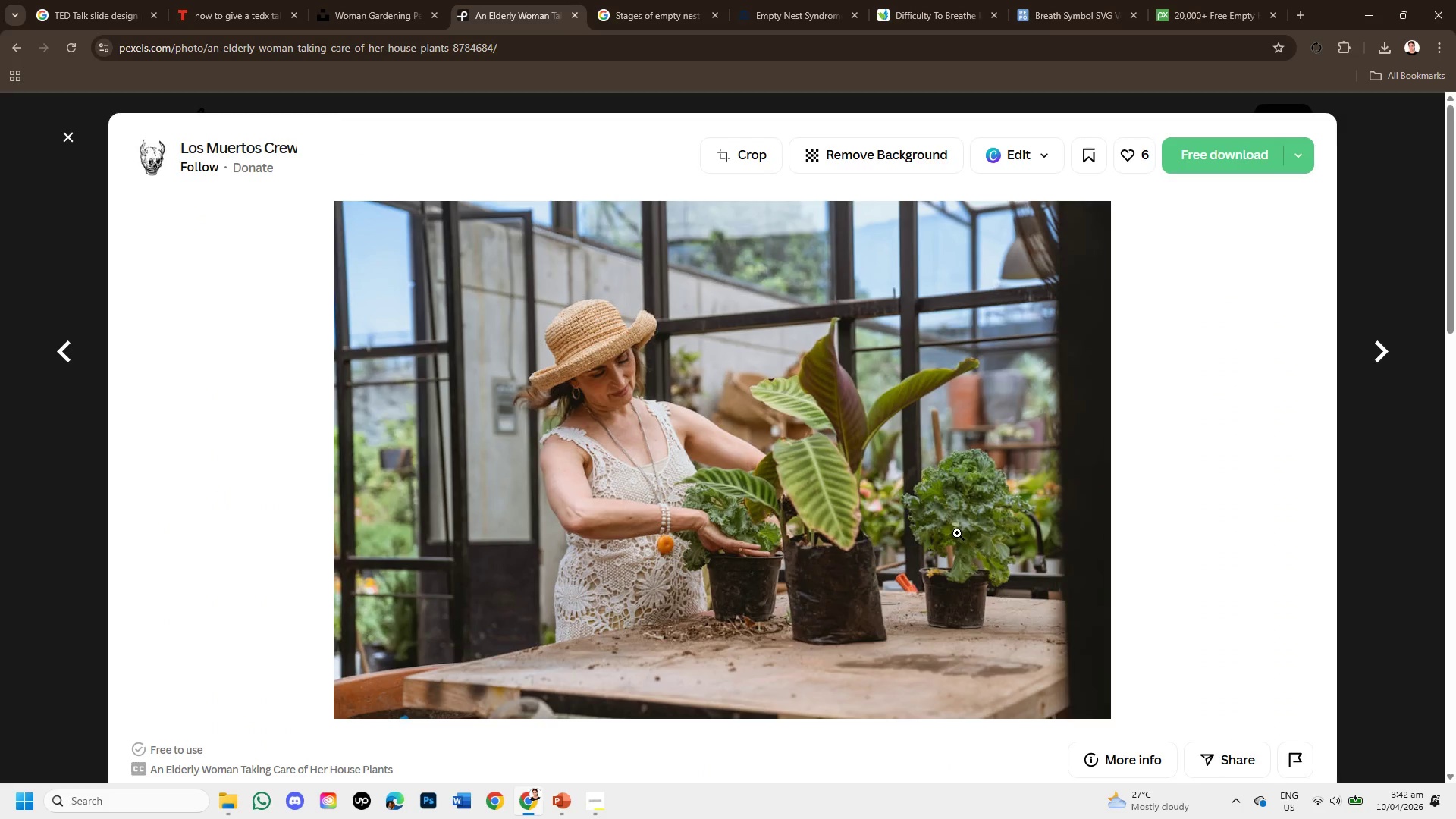 
scroll: coordinate [832, 515], scroll_direction: down, amount: 3.0
 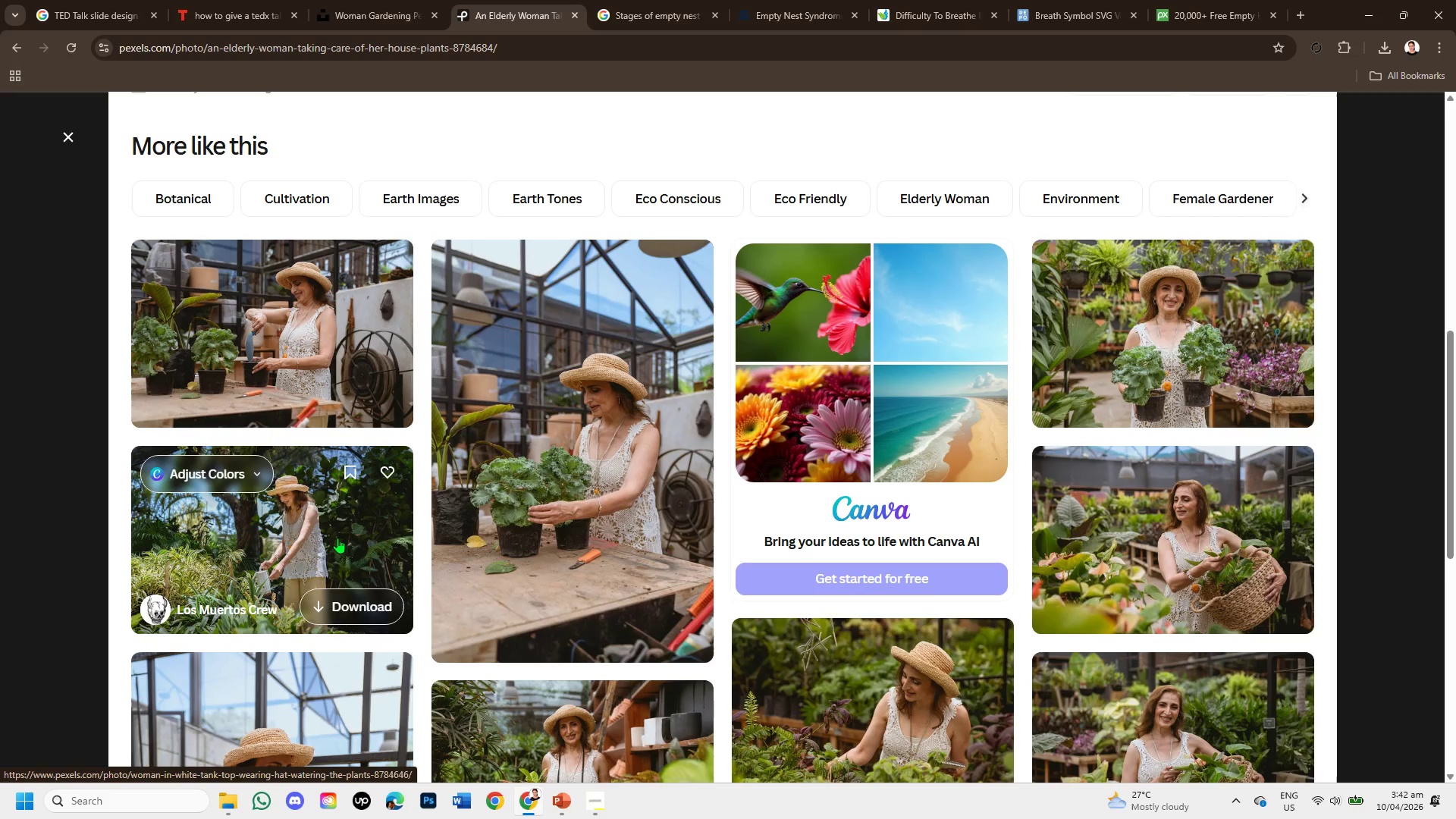 
left_click([337, 538])
 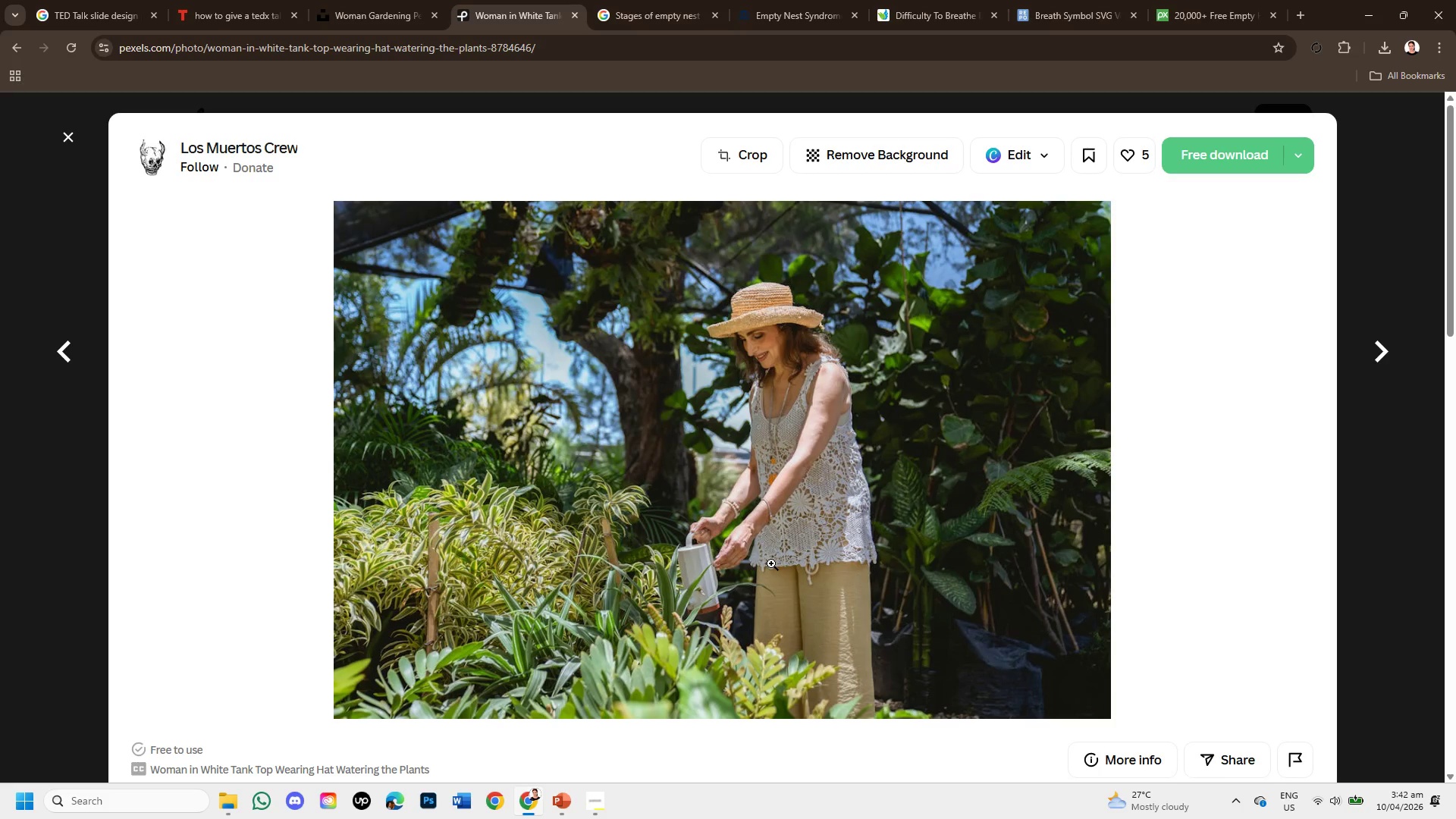 
wait(6.16)
 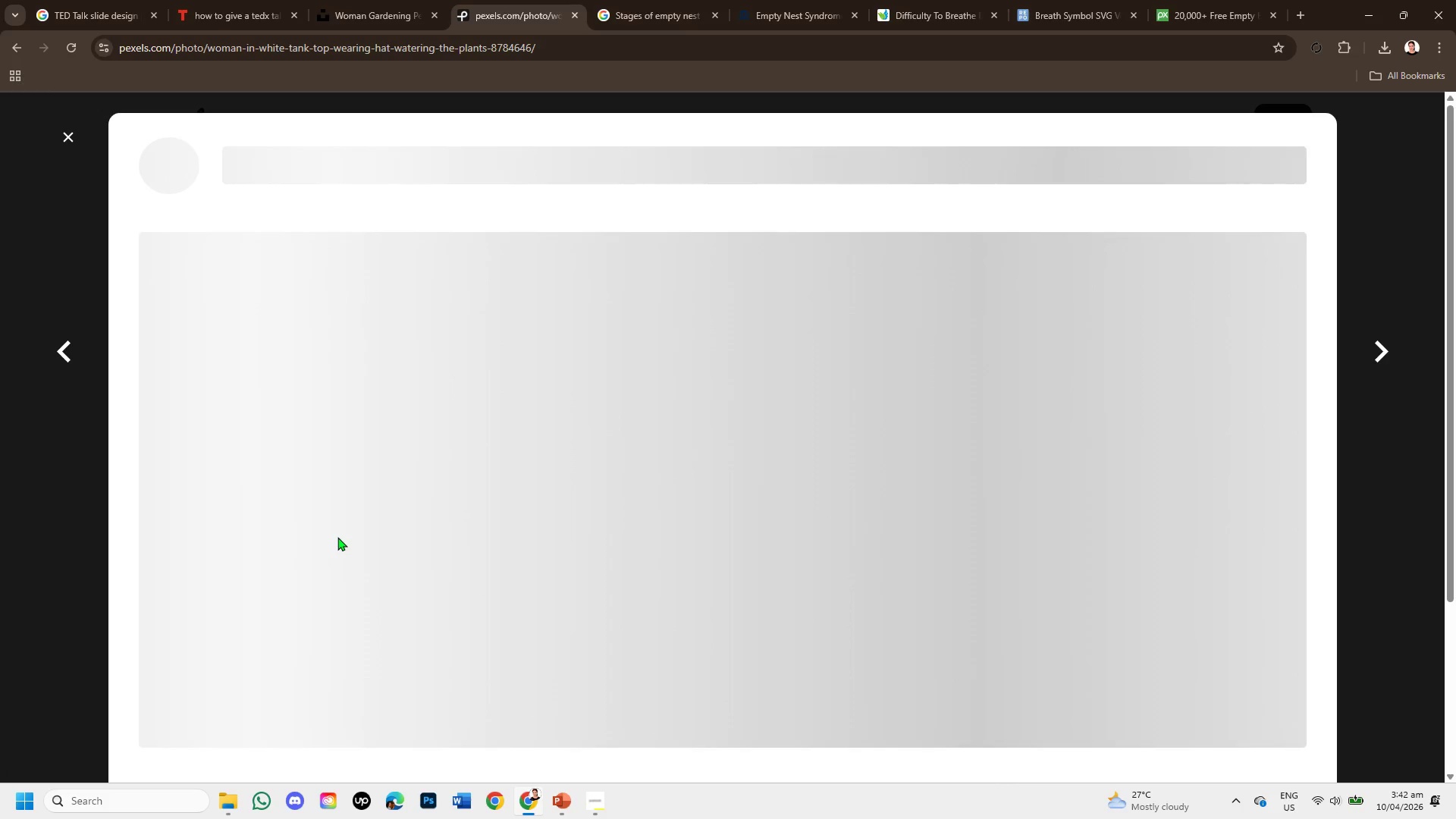 
right_click([755, 425])
 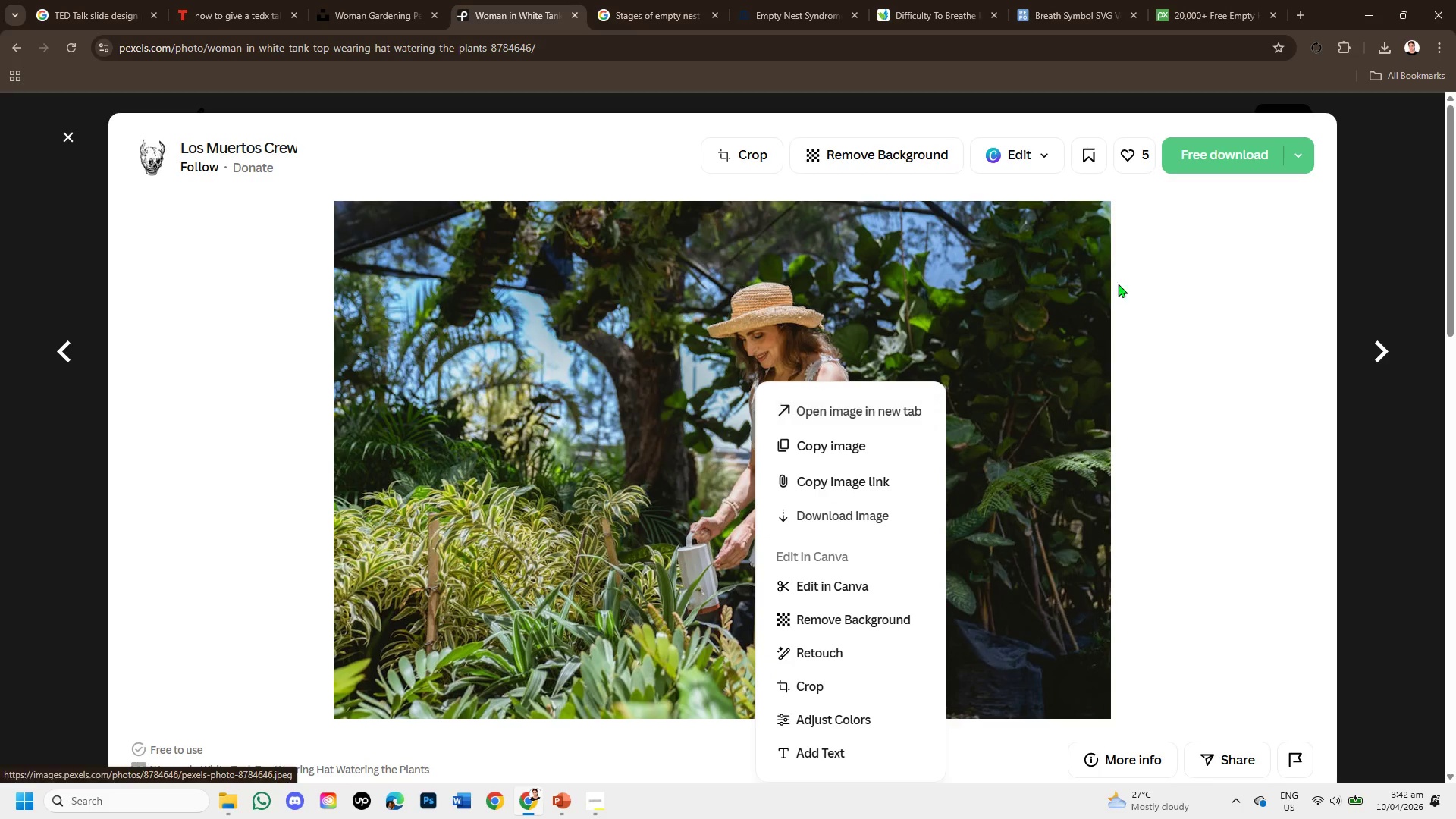 
left_click([1187, 163])
 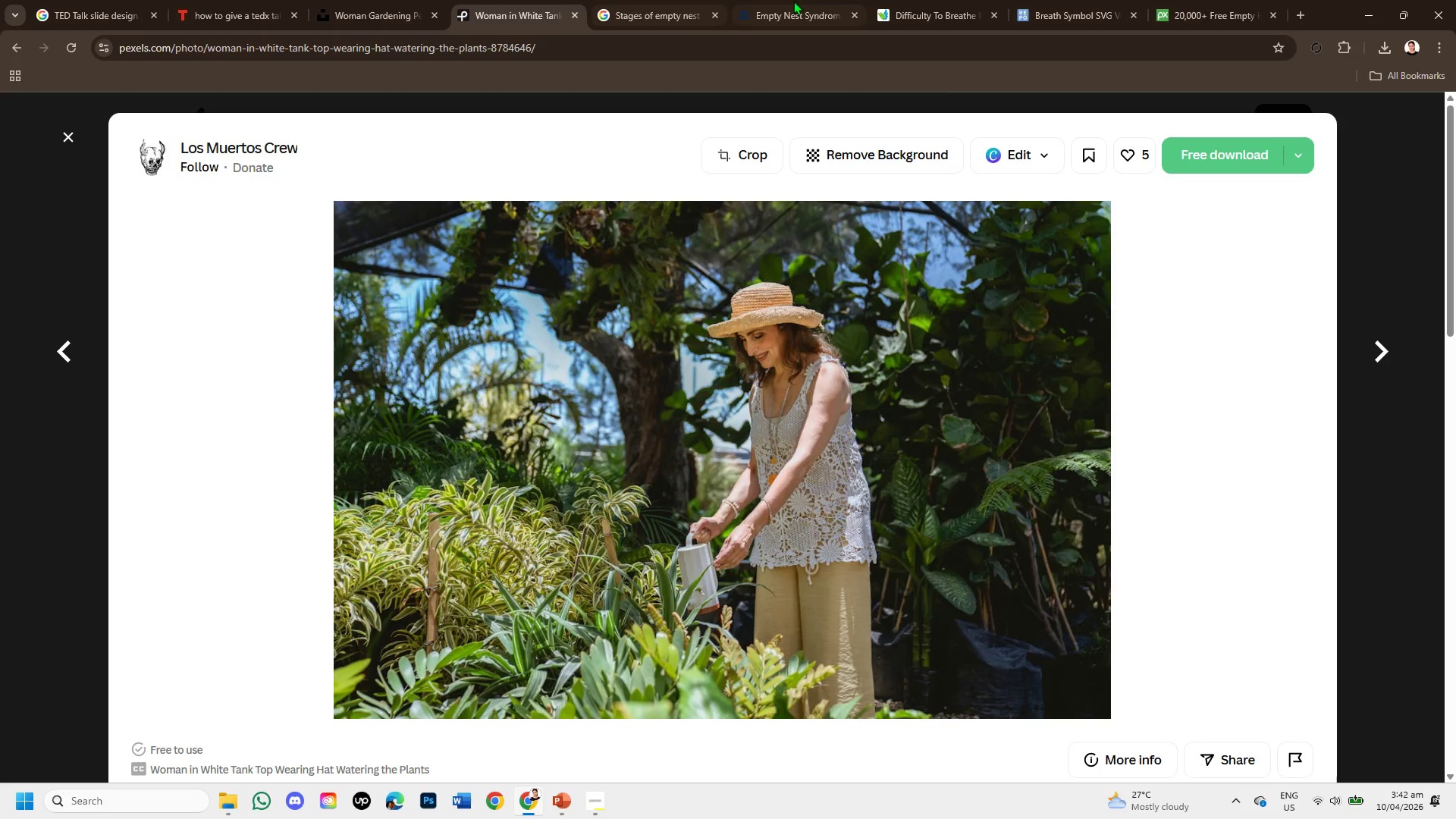 
left_click([1234, 164])
 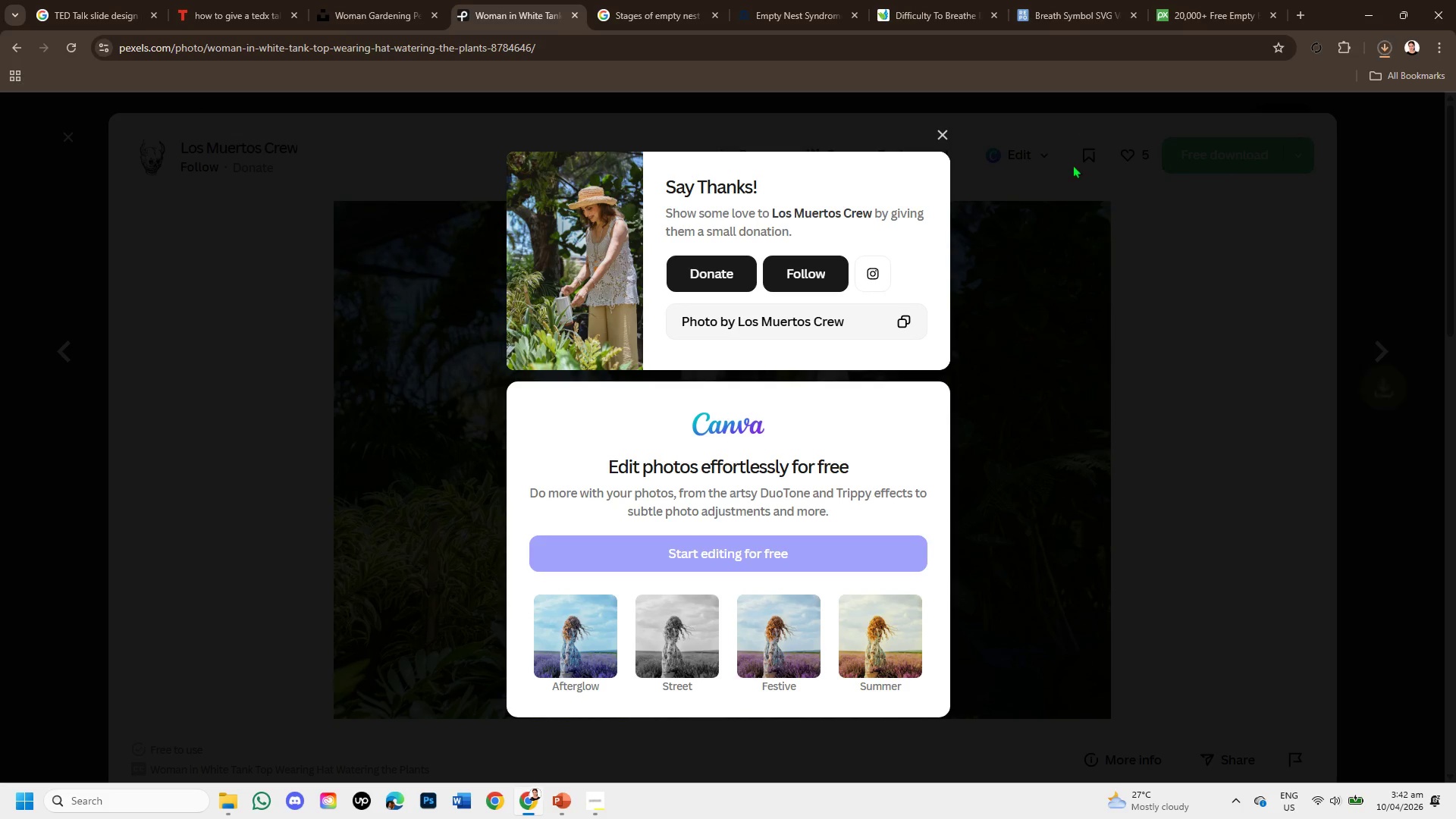 
left_click([941, 132])
 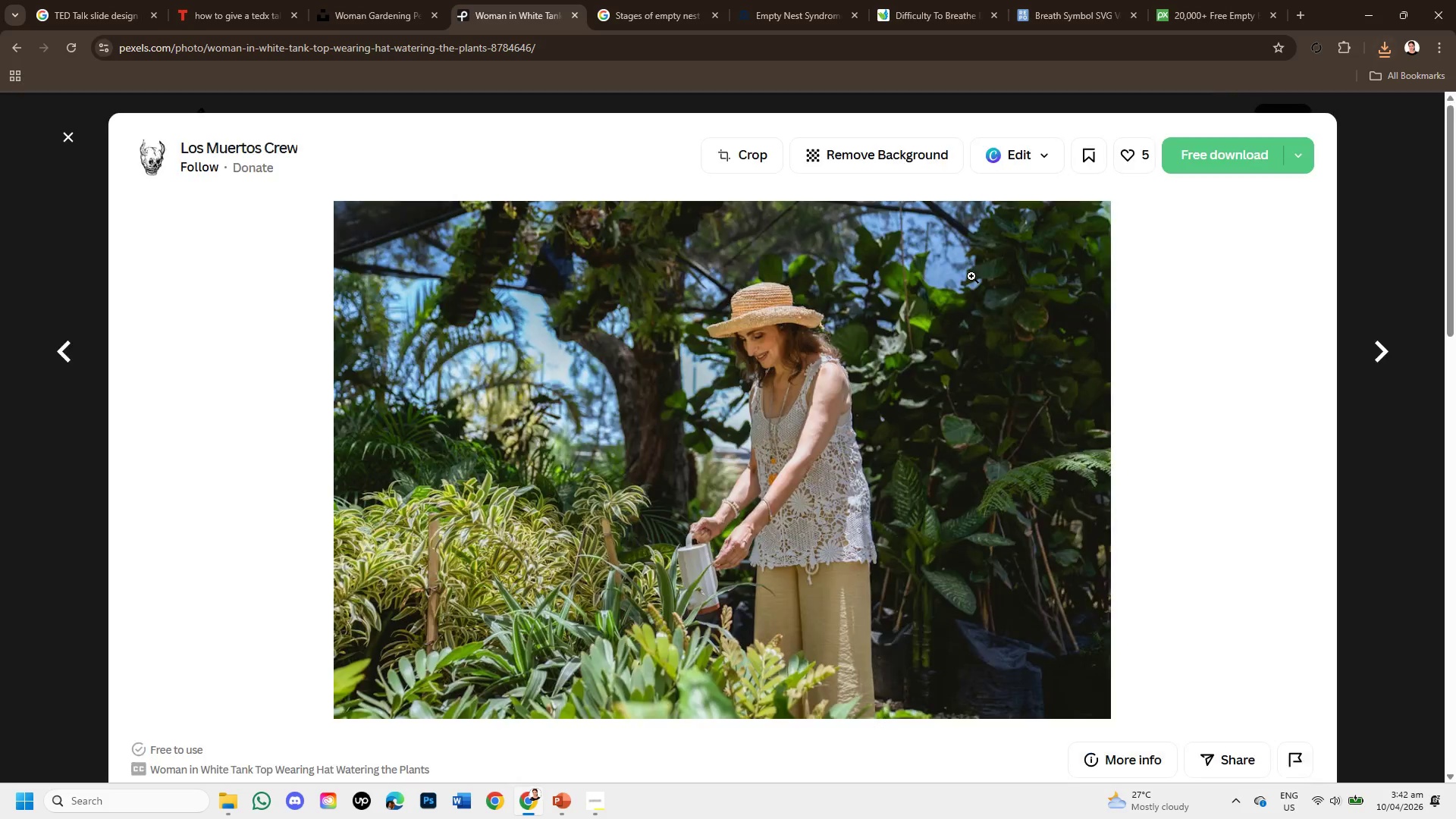 
scroll: coordinate [984, 330], scroll_direction: down, amount: 4.0
 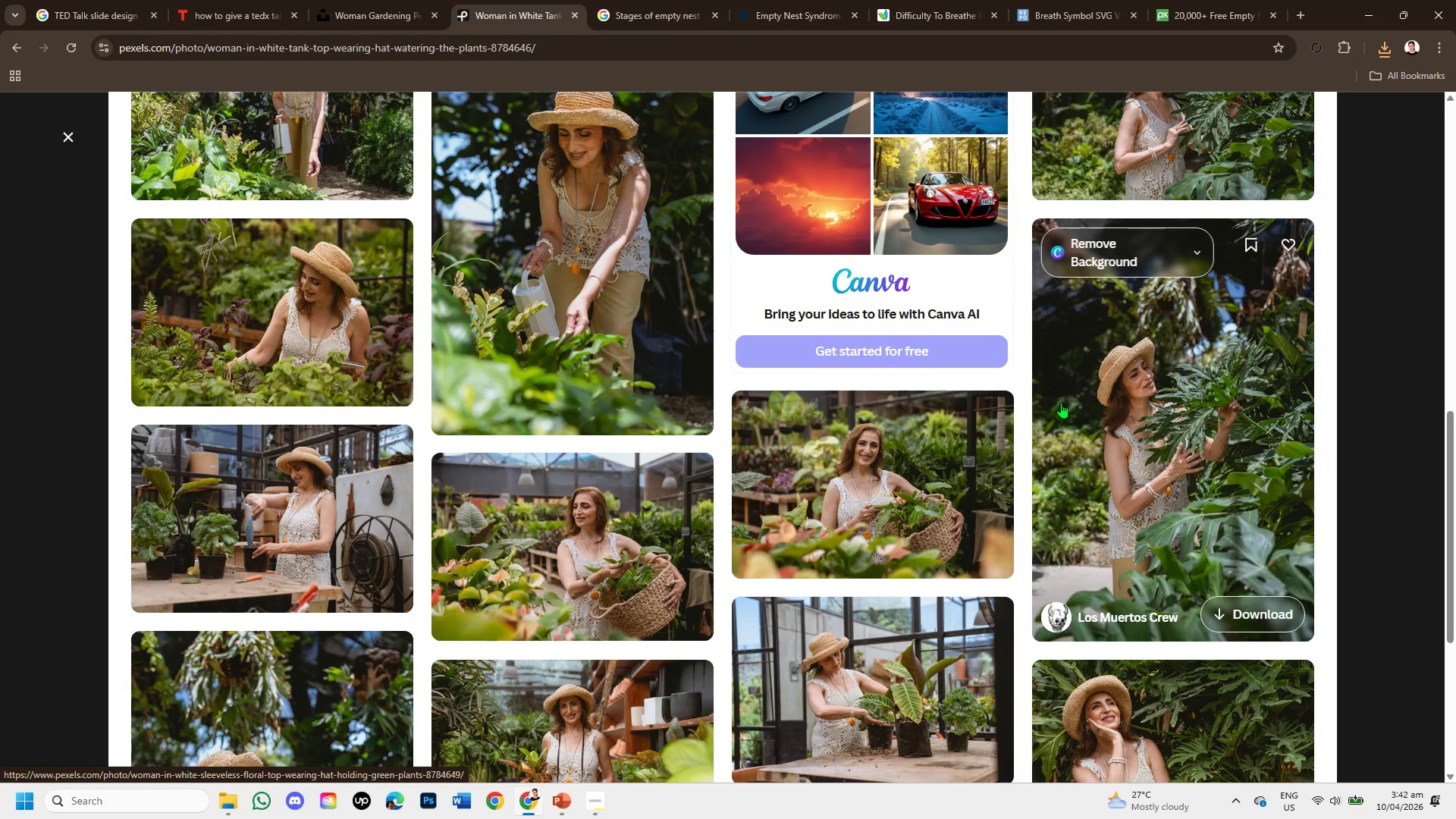 
scroll: coordinate [1061, 410], scroll_direction: up, amount: 1.0
 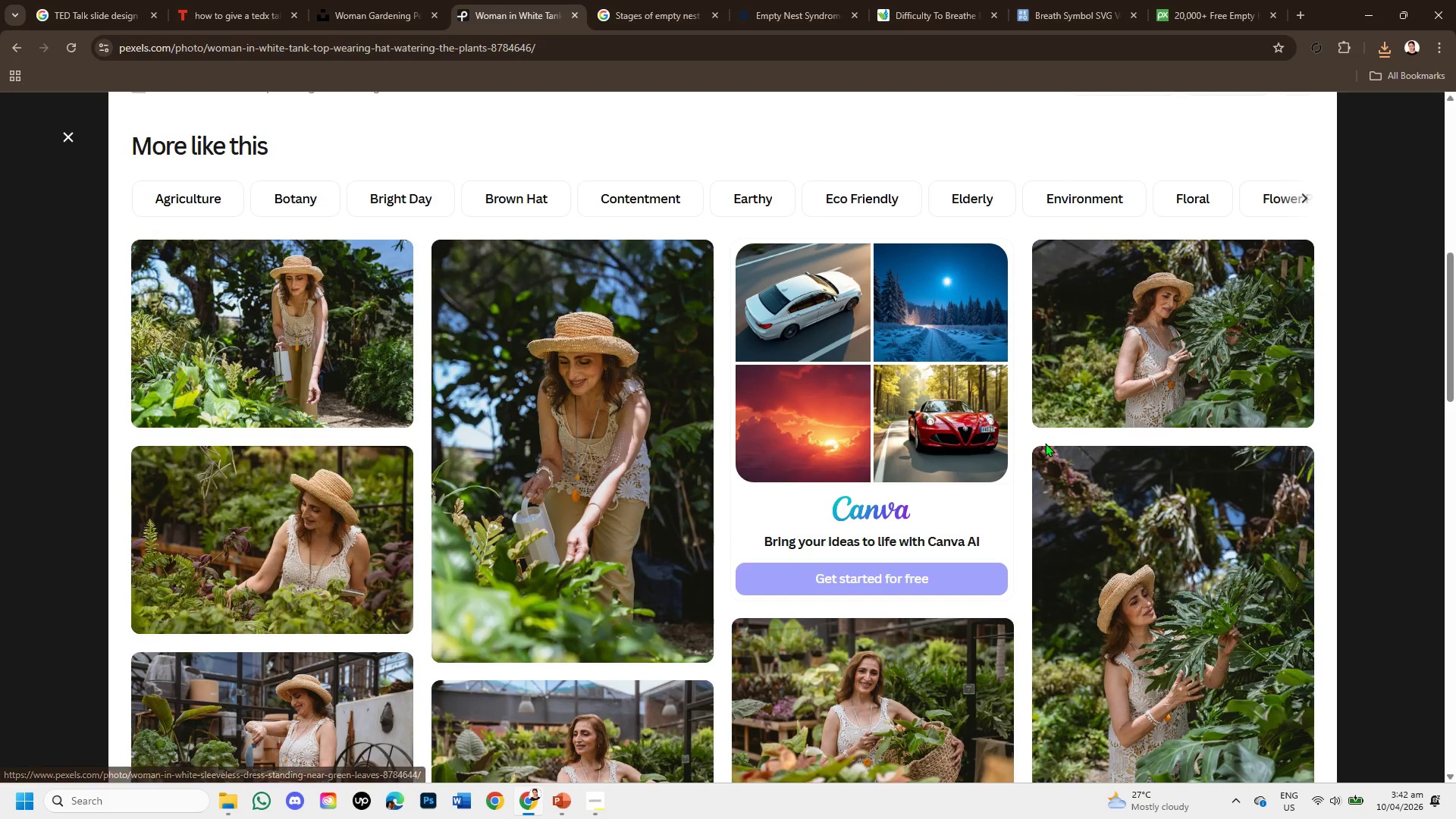 
scroll: coordinate [1249, 548], scroll_direction: down, amount: 6.0
 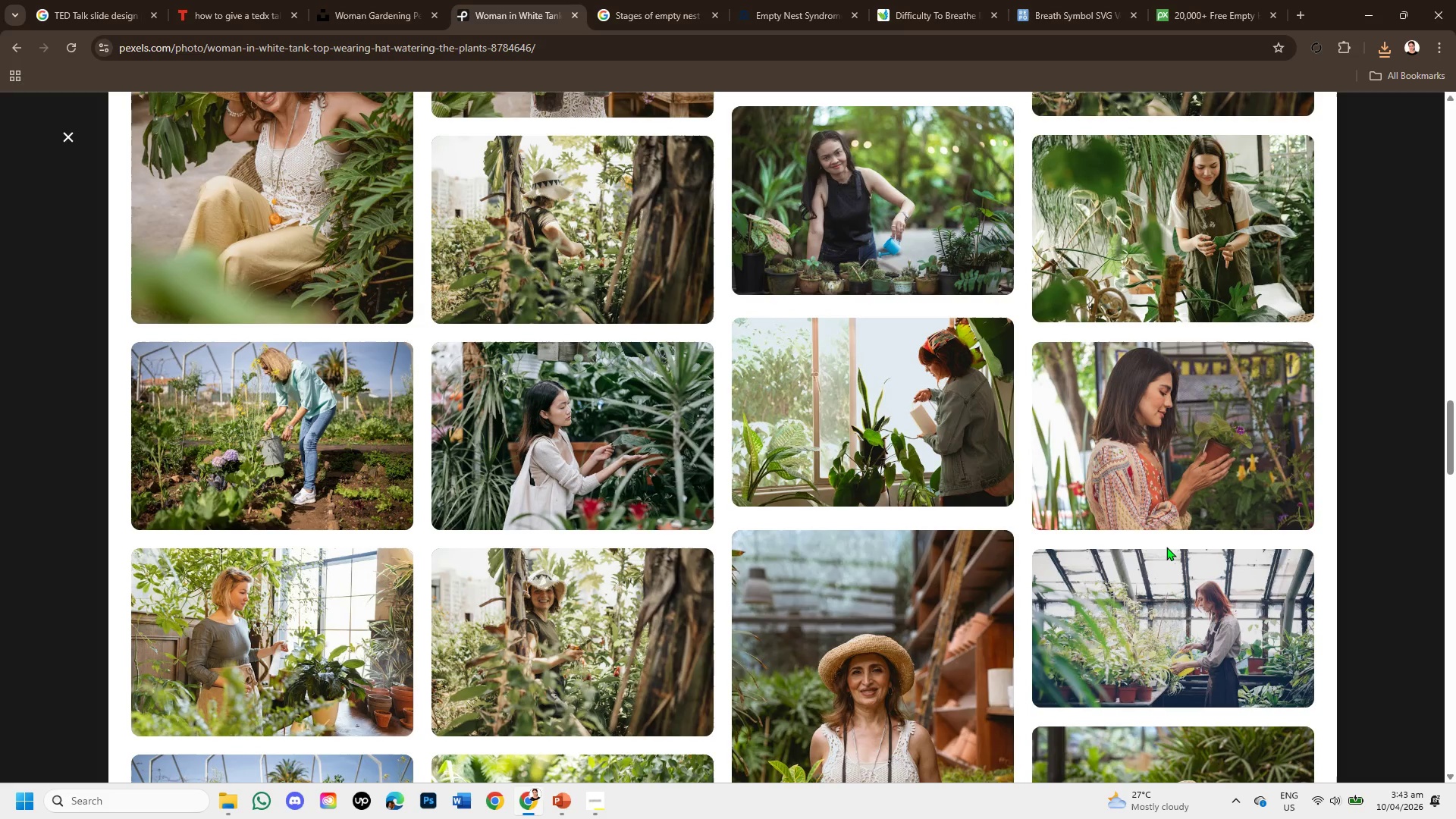 
scroll: coordinate [988, 543], scroll_direction: down, amount: 4.0
 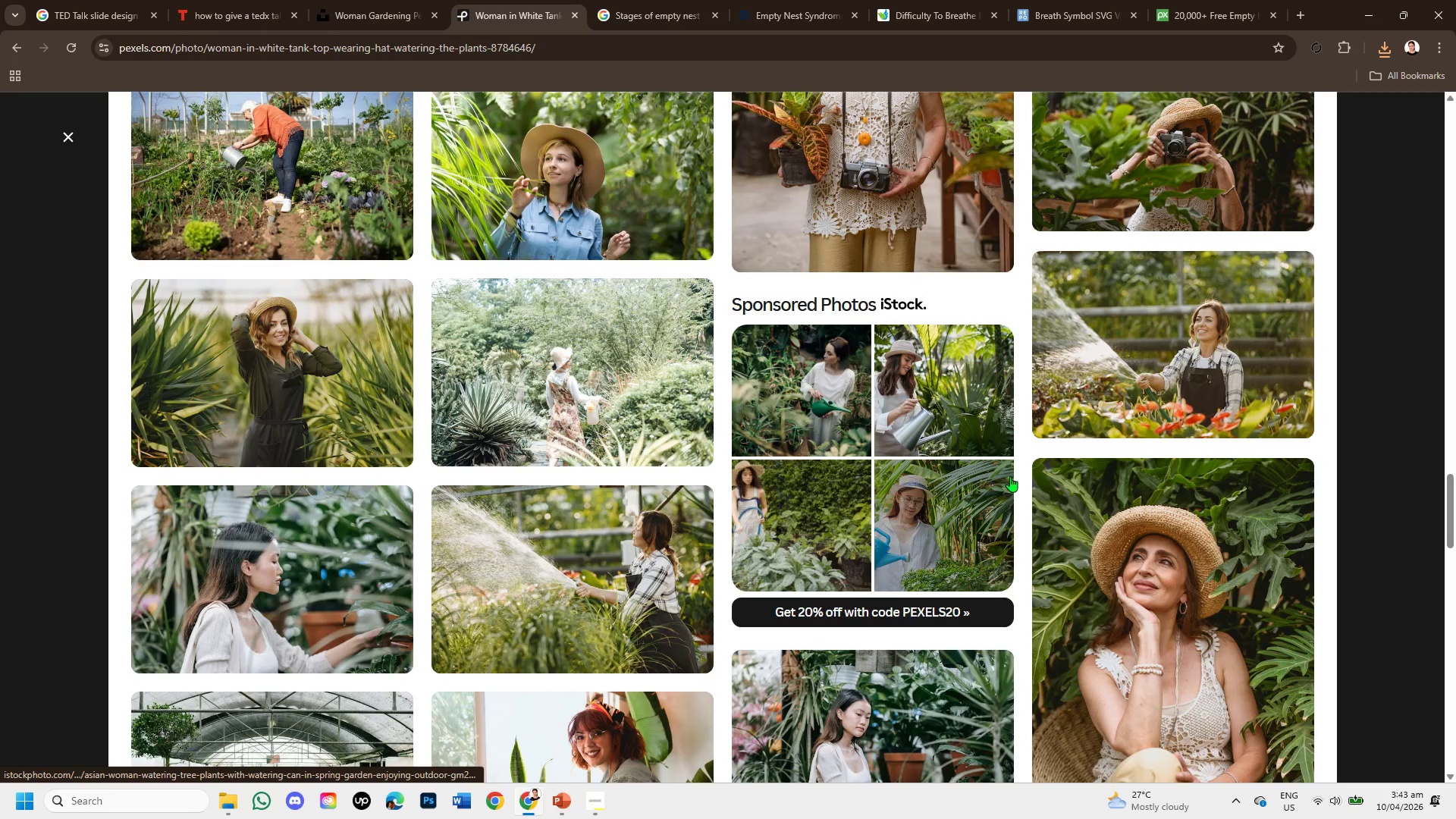 
wait(5.4)
 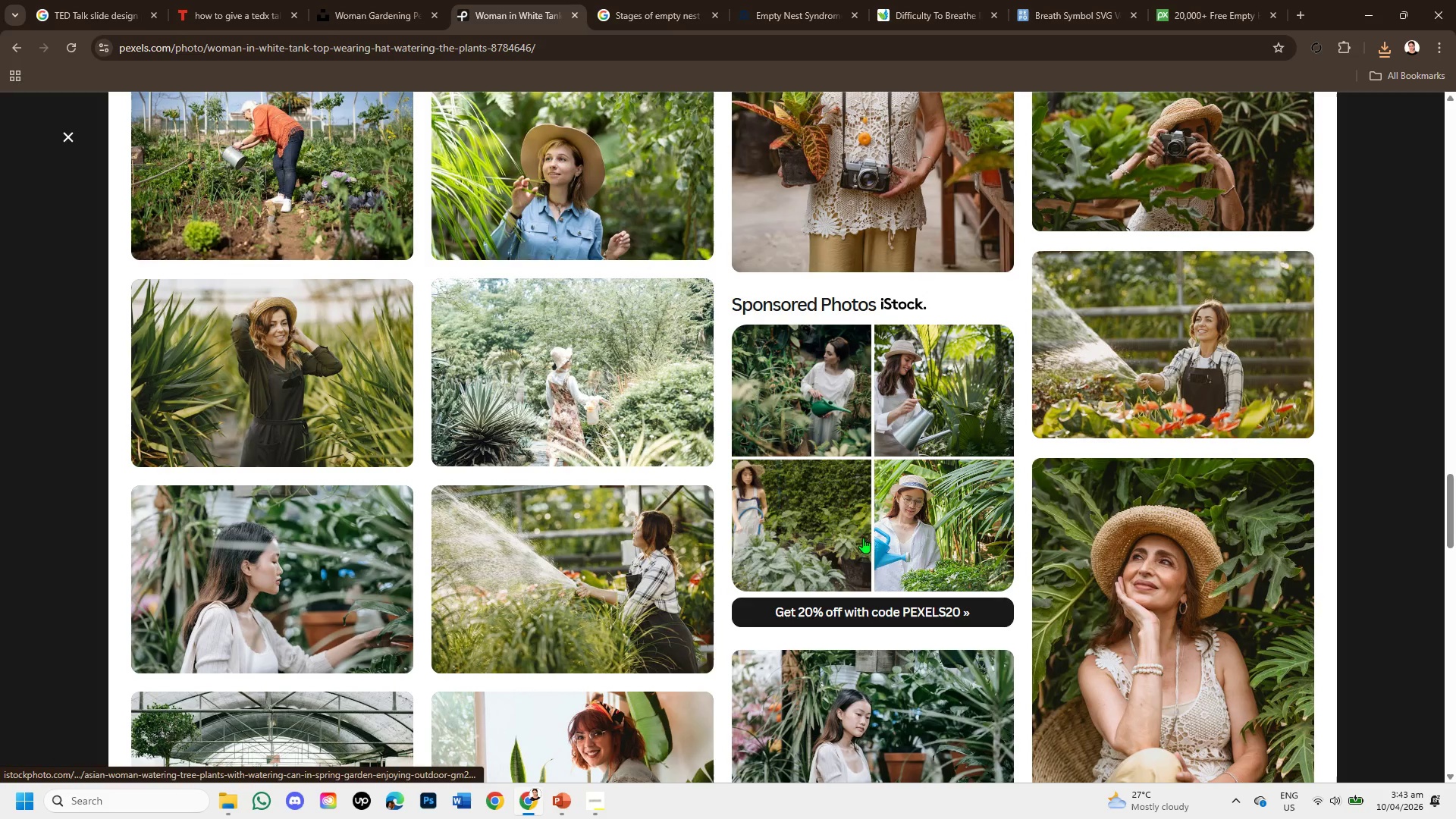 
scroll: coordinate [996, 510], scroll_direction: down, amount: 2.0
 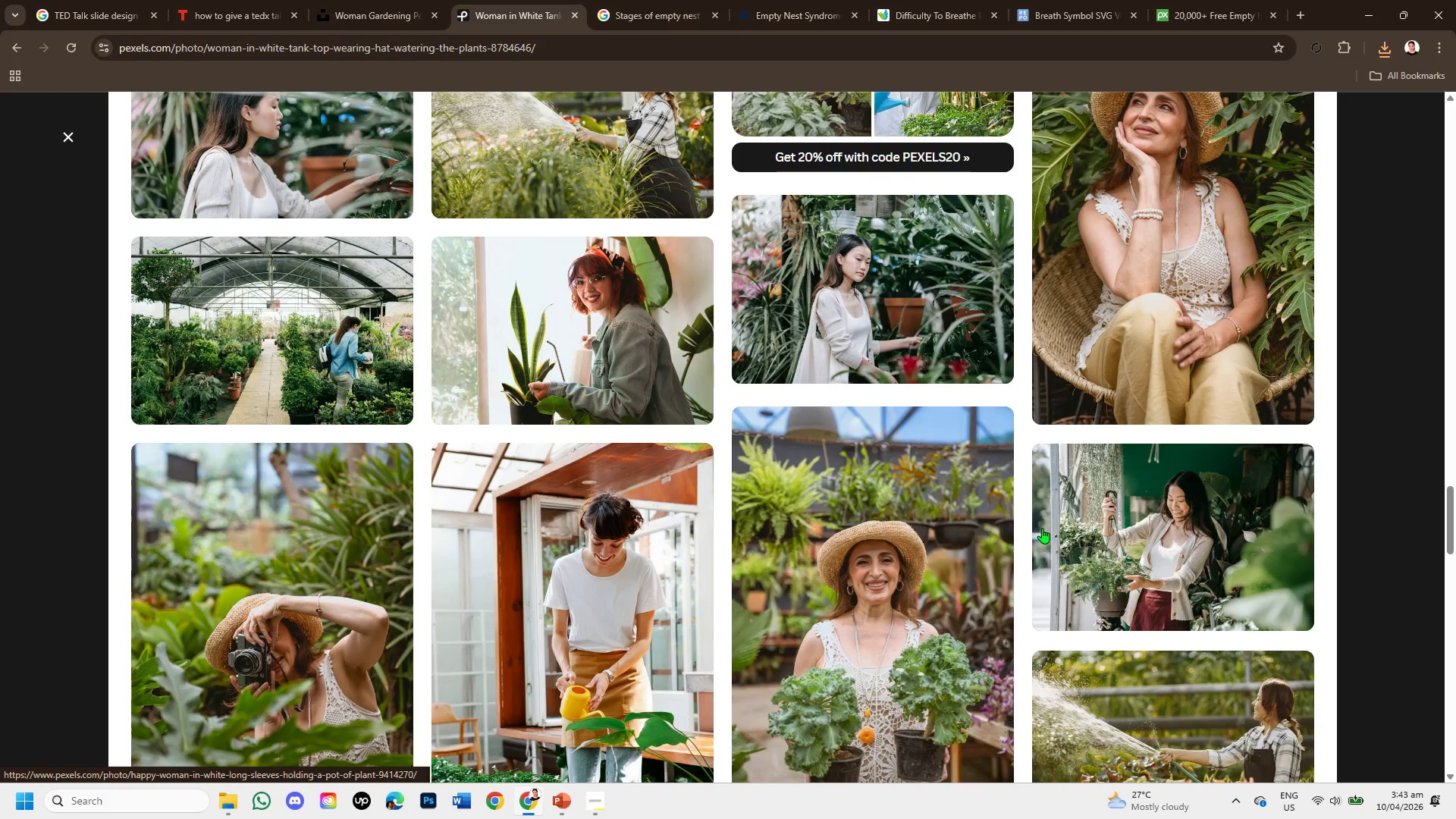 
scroll: coordinate [1040, 529], scroll_direction: up, amount: 1.0
 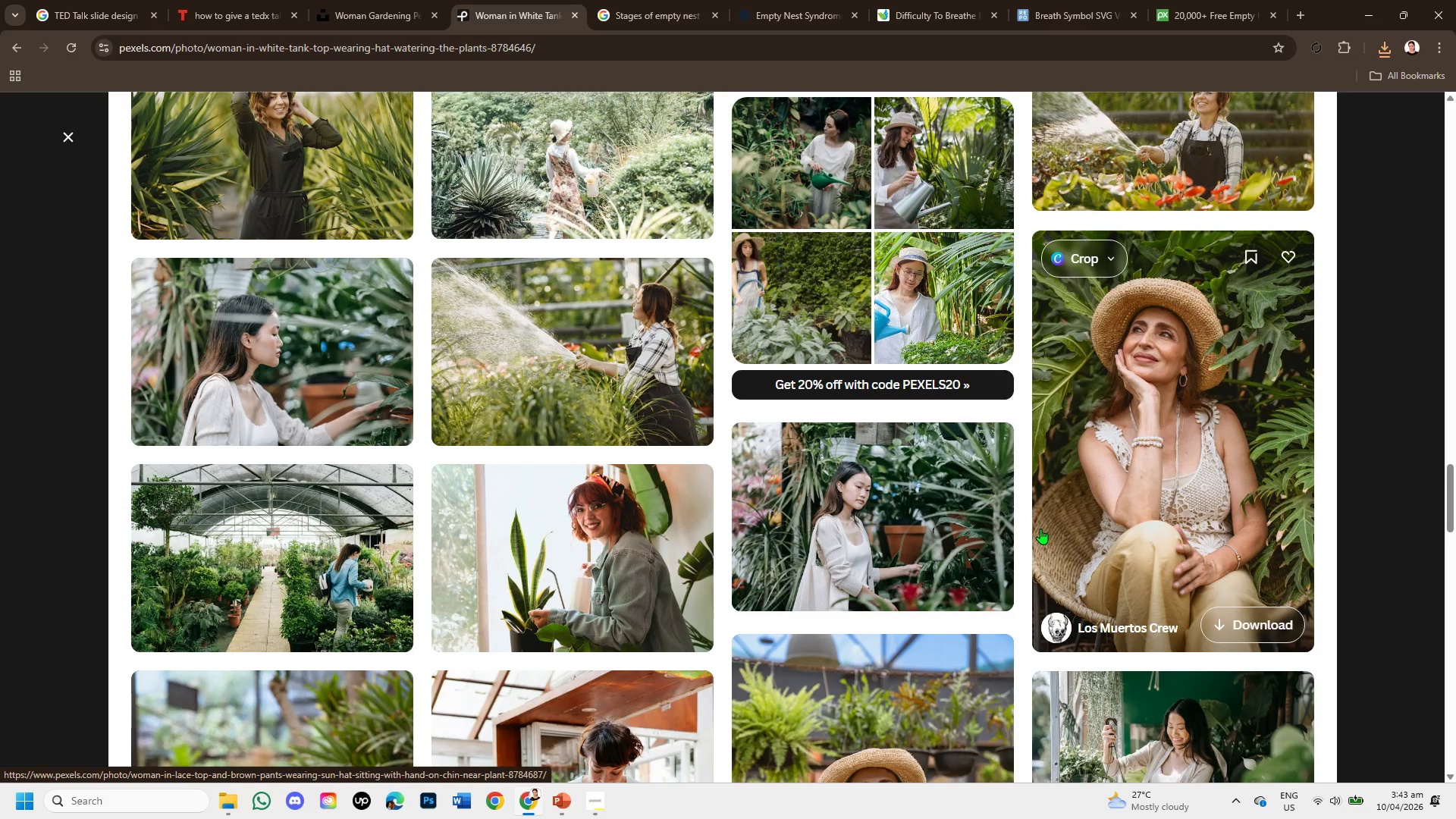 
scroll: coordinate [1040, 528], scroll_direction: down, amount: 5.0
 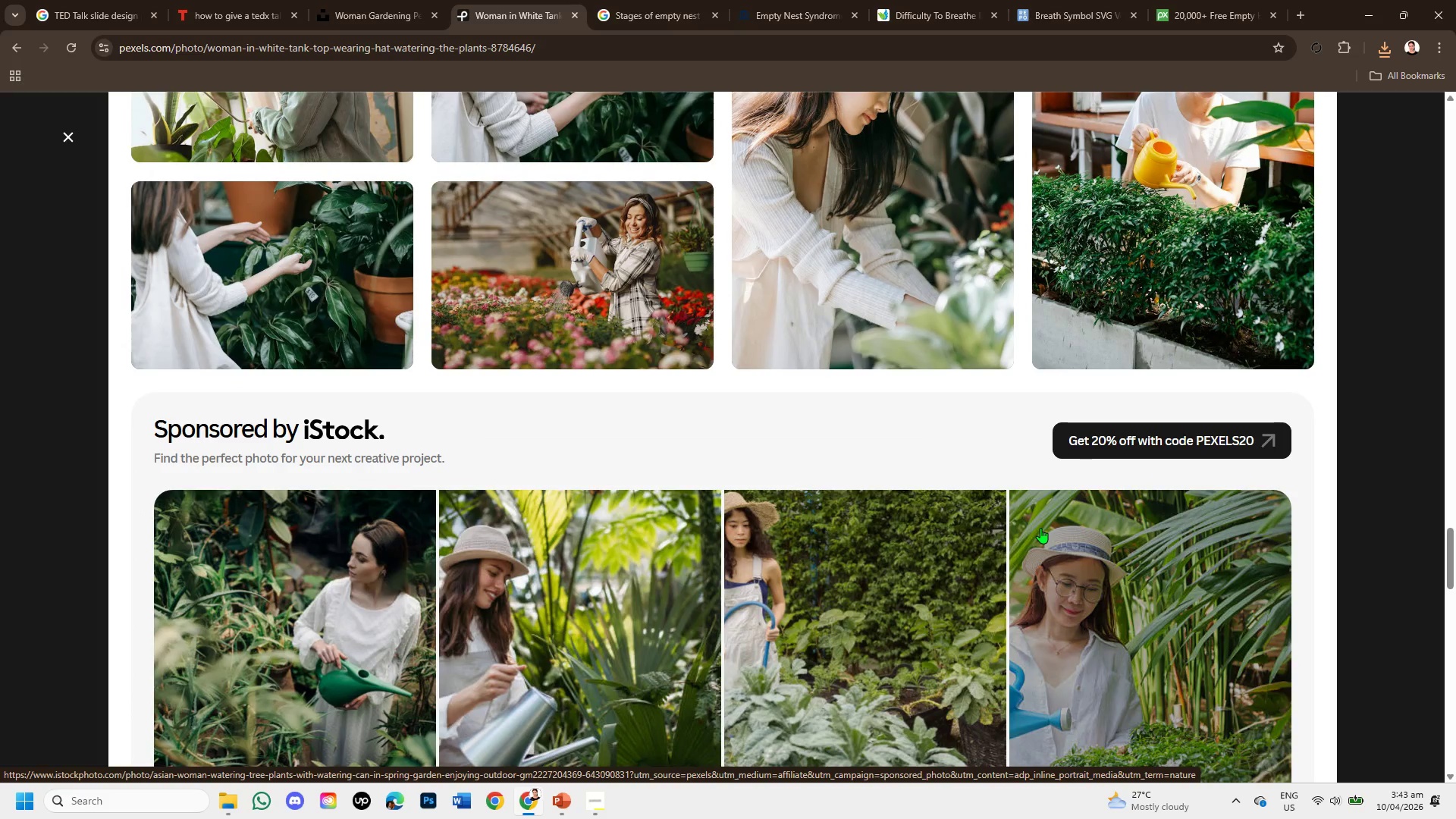 
scroll: coordinate [968, 526], scroll_direction: down, amount: 4.0
 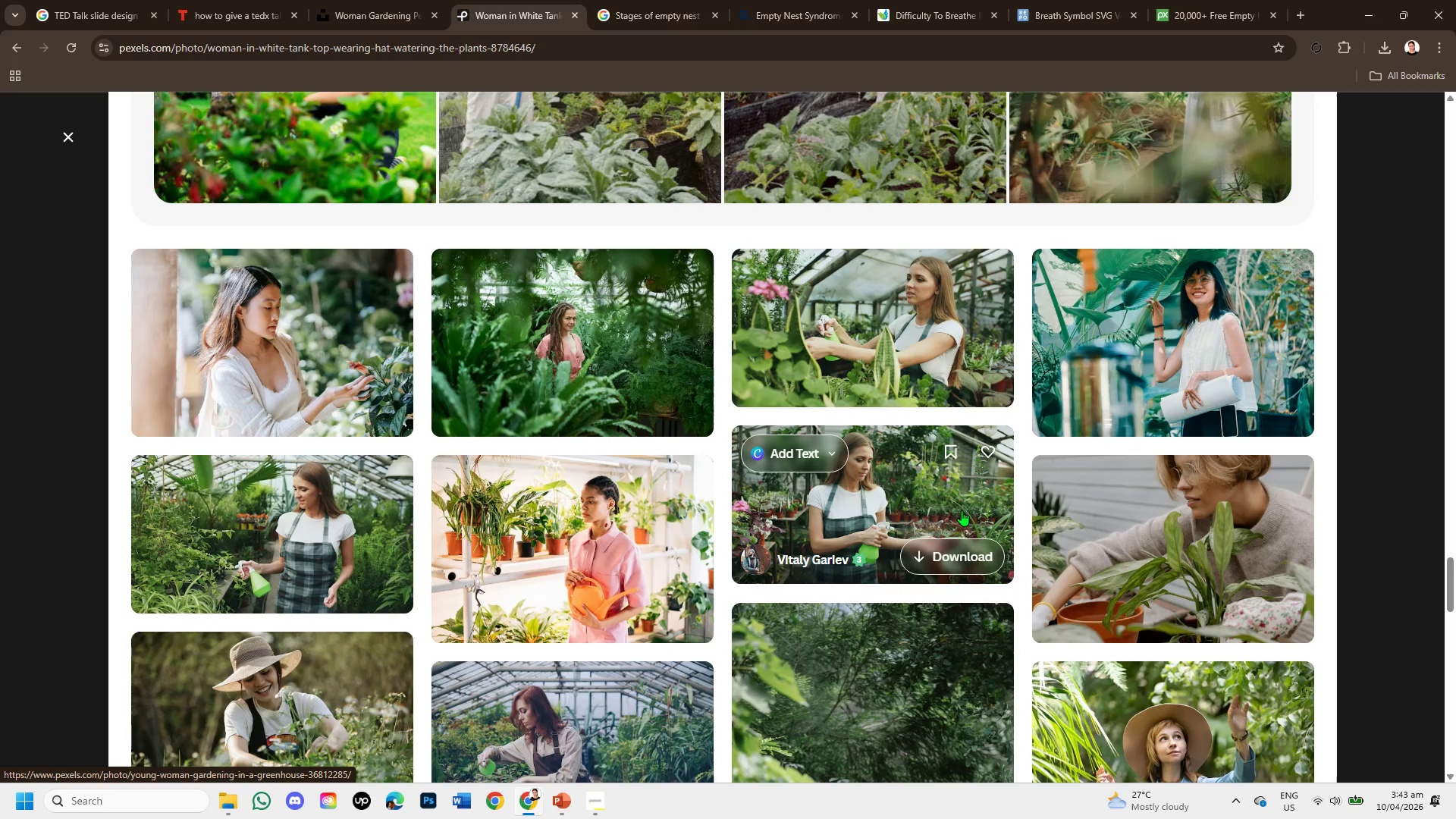 
wait(5.71)
 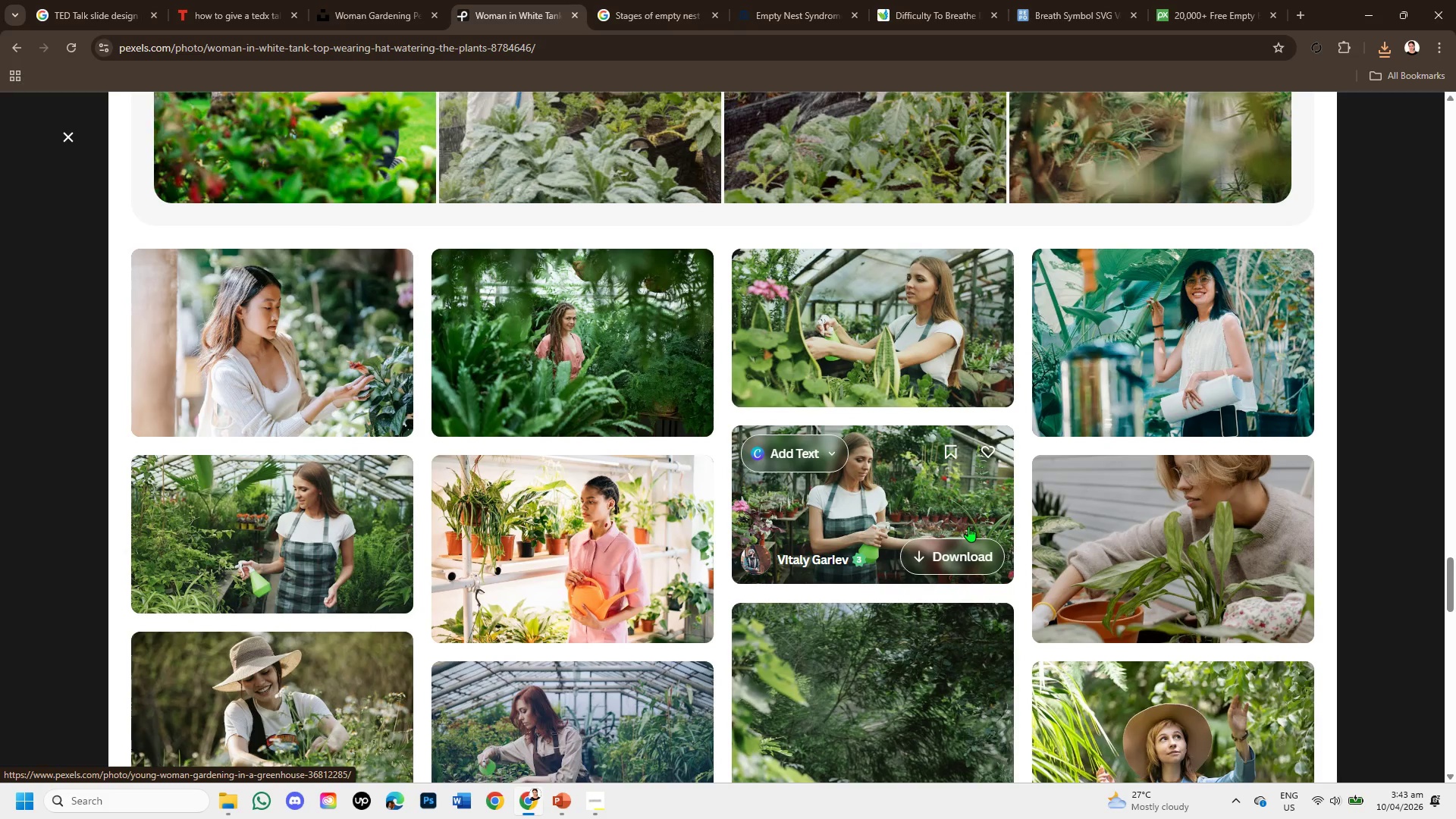 
scroll: coordinate [956, 515], scroll_direction: down, amount: 1.0
 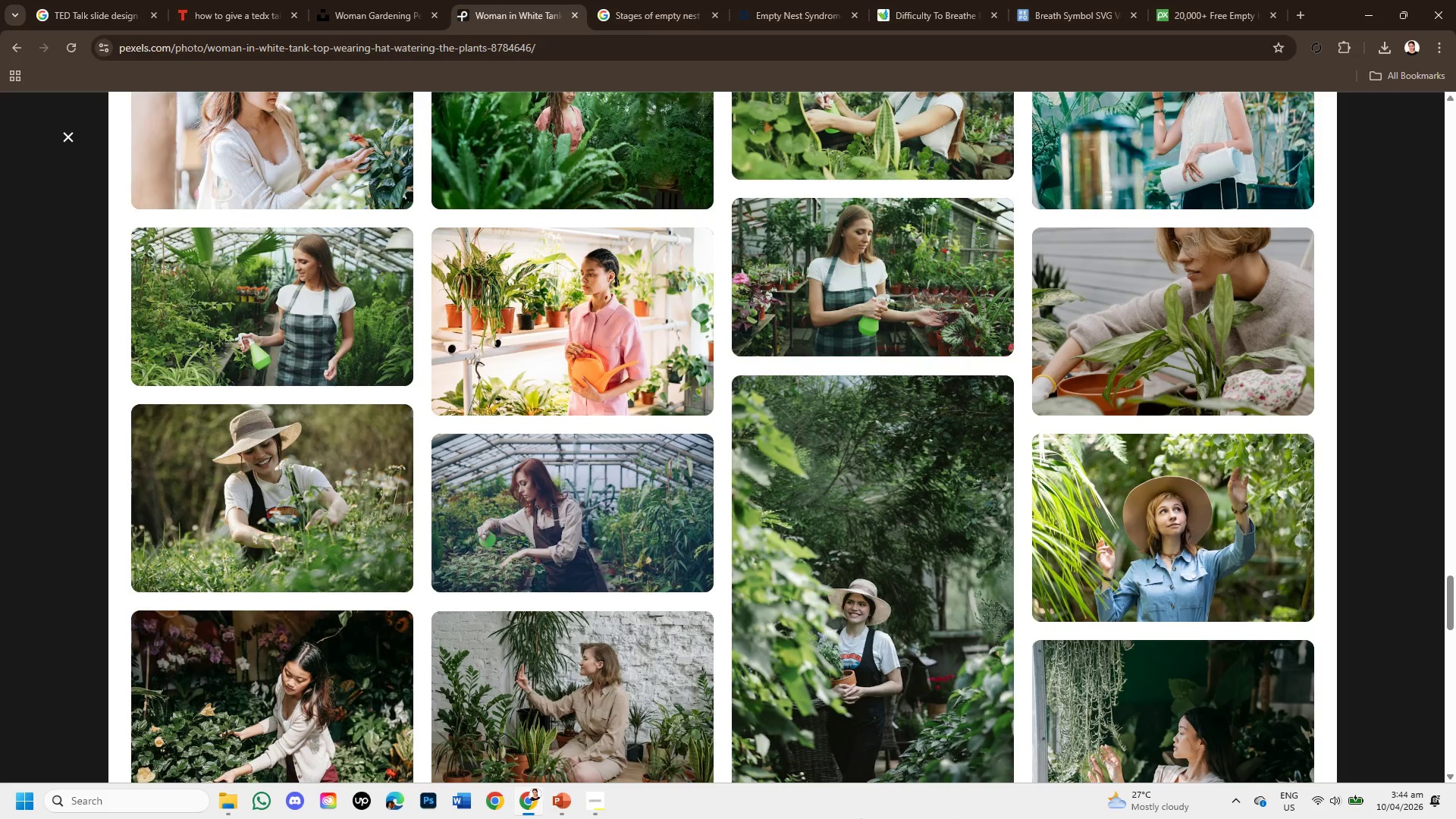 
wait(22.11)
 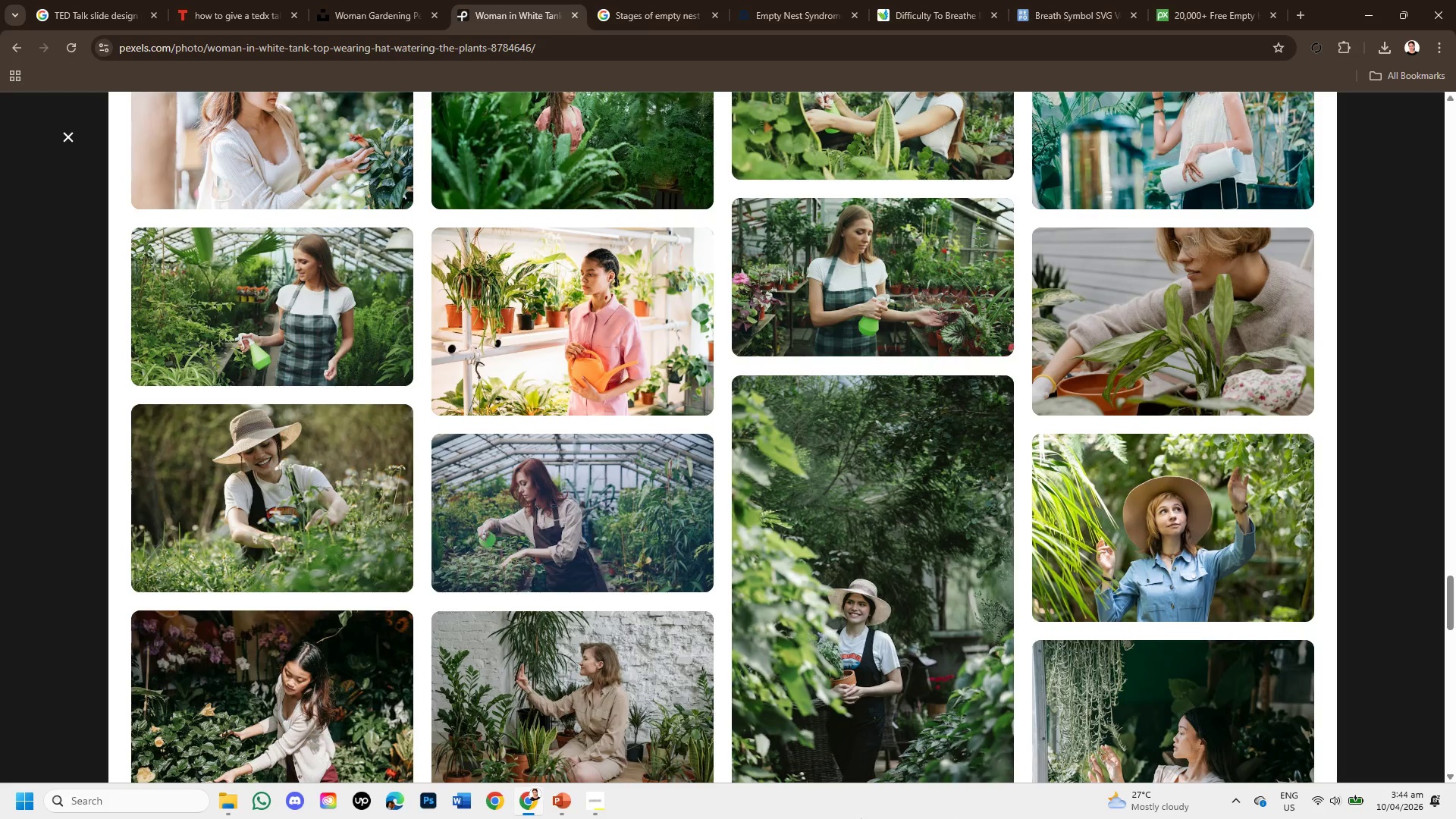 
scroll: coordinate [912, 701], scroll_direction: down, amount: 4.0
 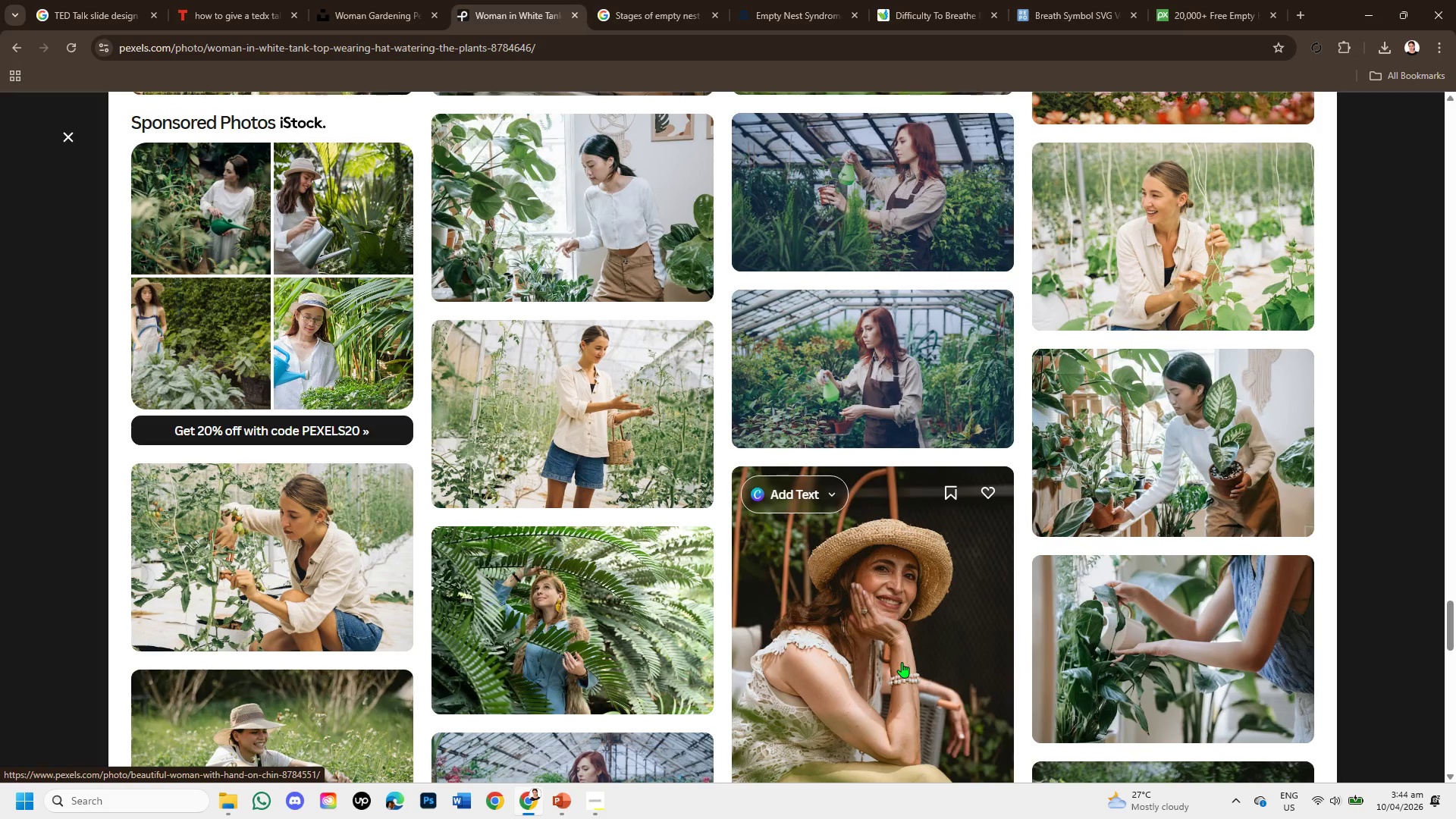 
mouse_move([287, 788])
 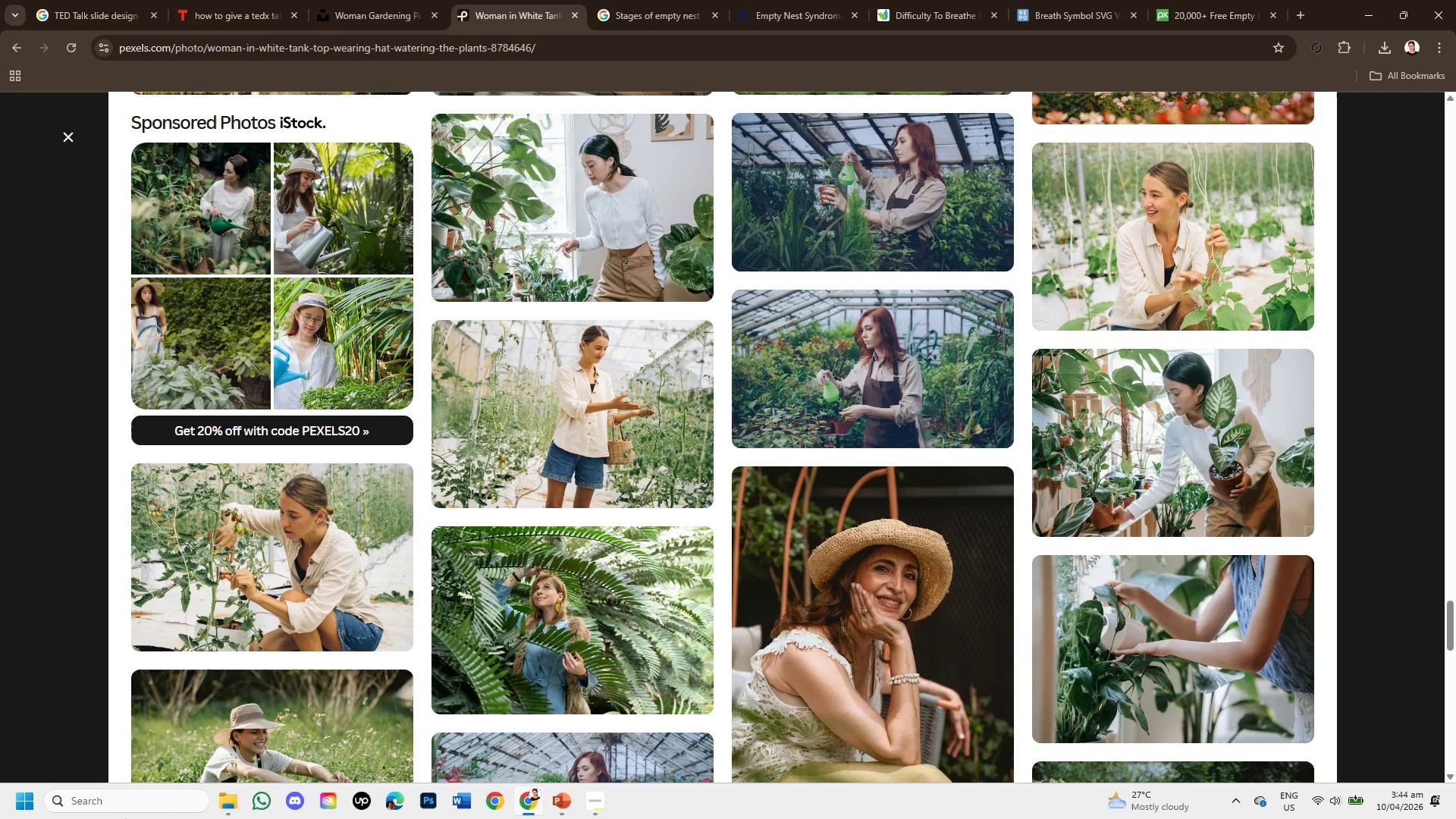 
mouse_move([0, 817])
 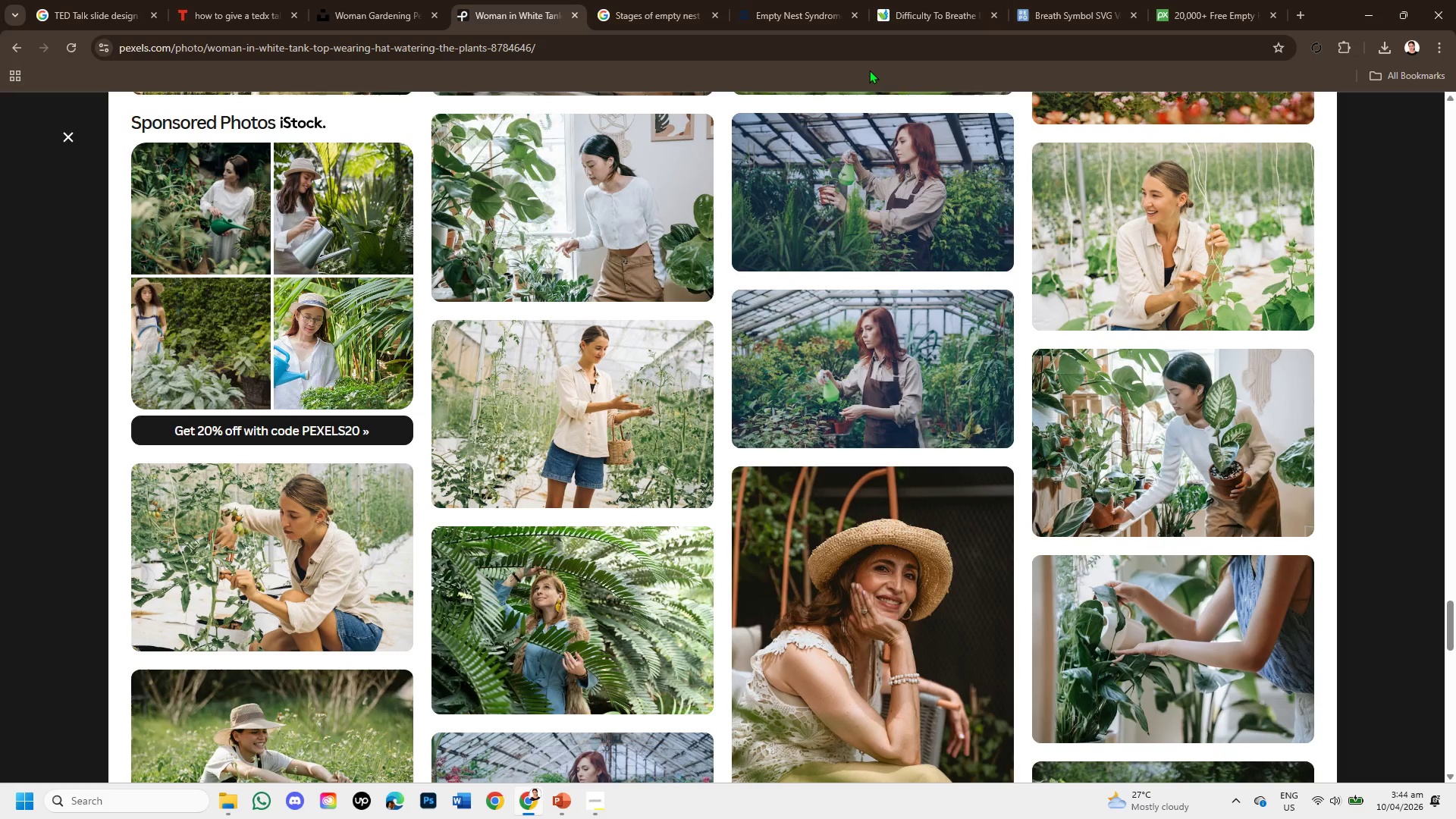 
scroll: coordinate [946, 480], scroll_direction: down, amount: 2.0
 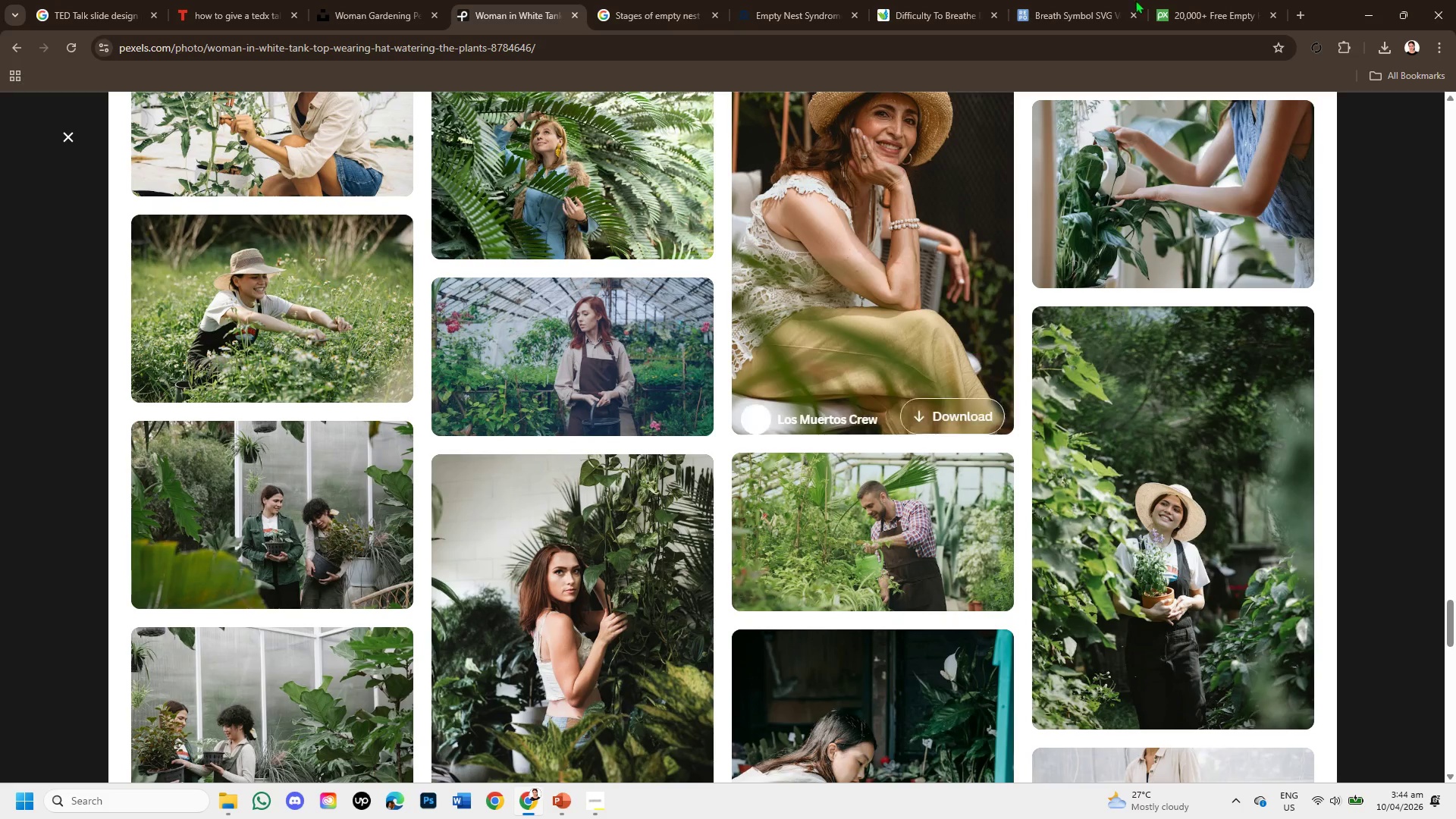 
wait(6.7)
 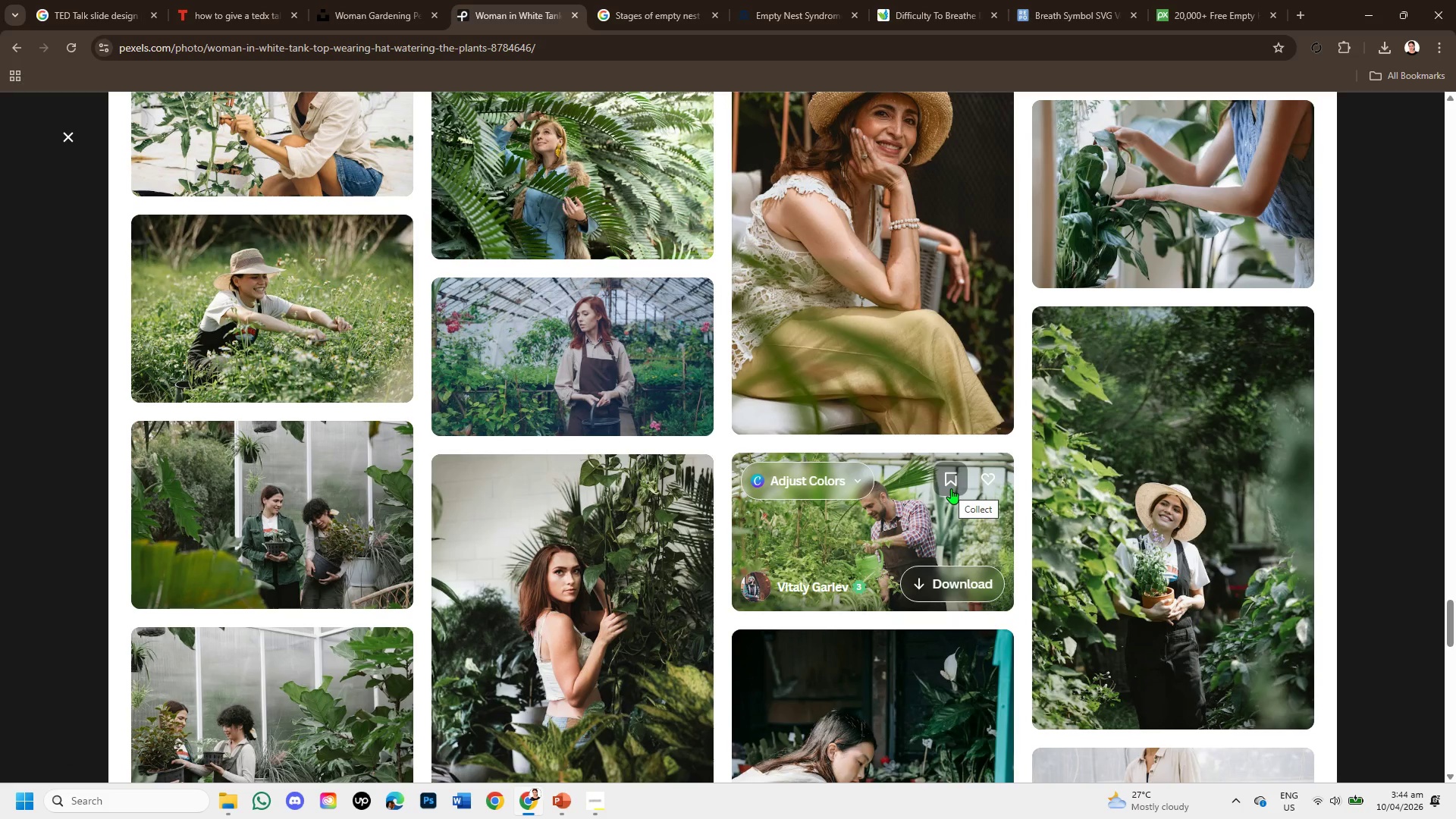 
scroll: coordinate [1031, 681], scroll_direction: down, amount: 5.0
 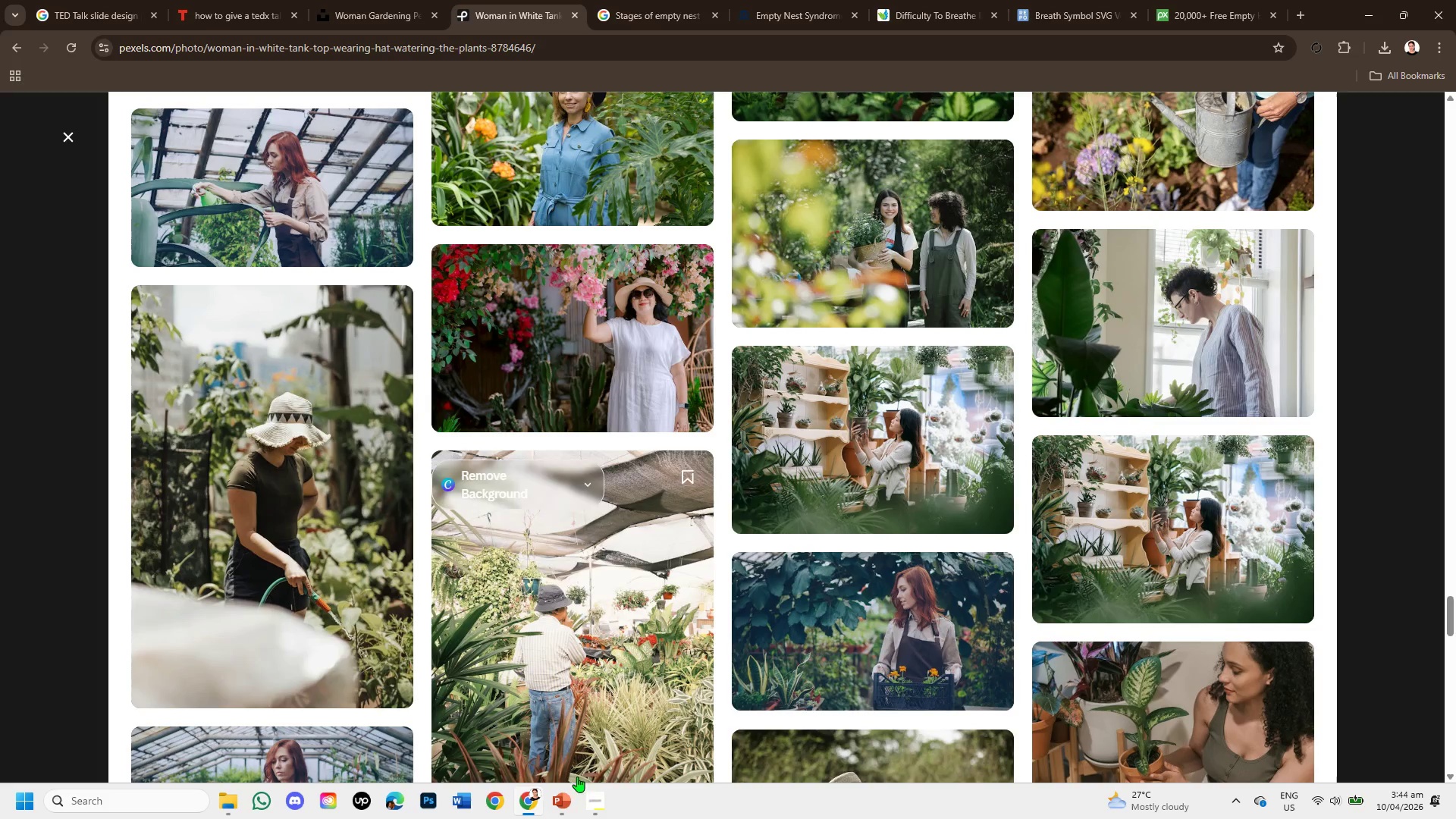 
left_click([590, 804])
 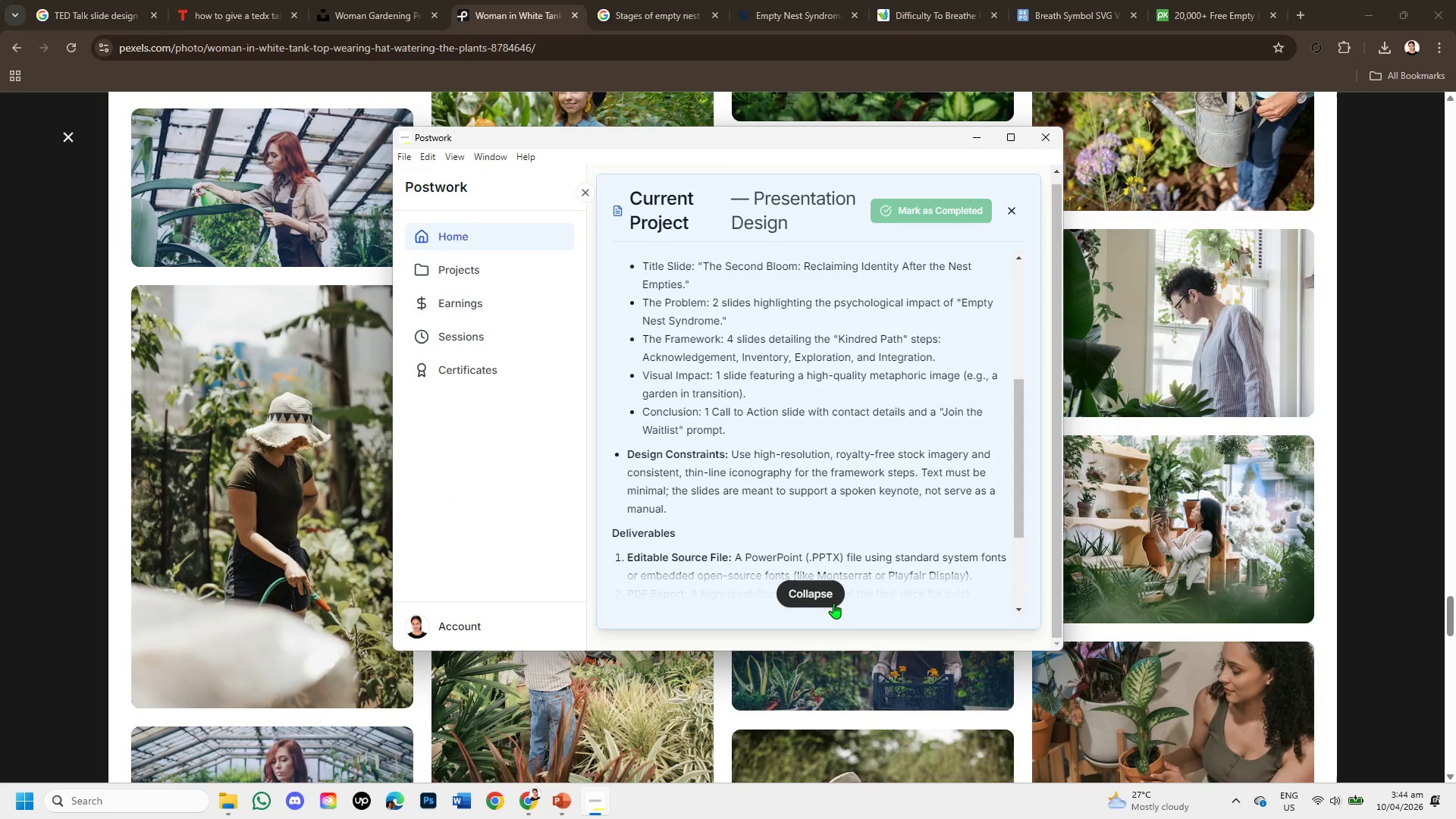 
left_click([830, 595])